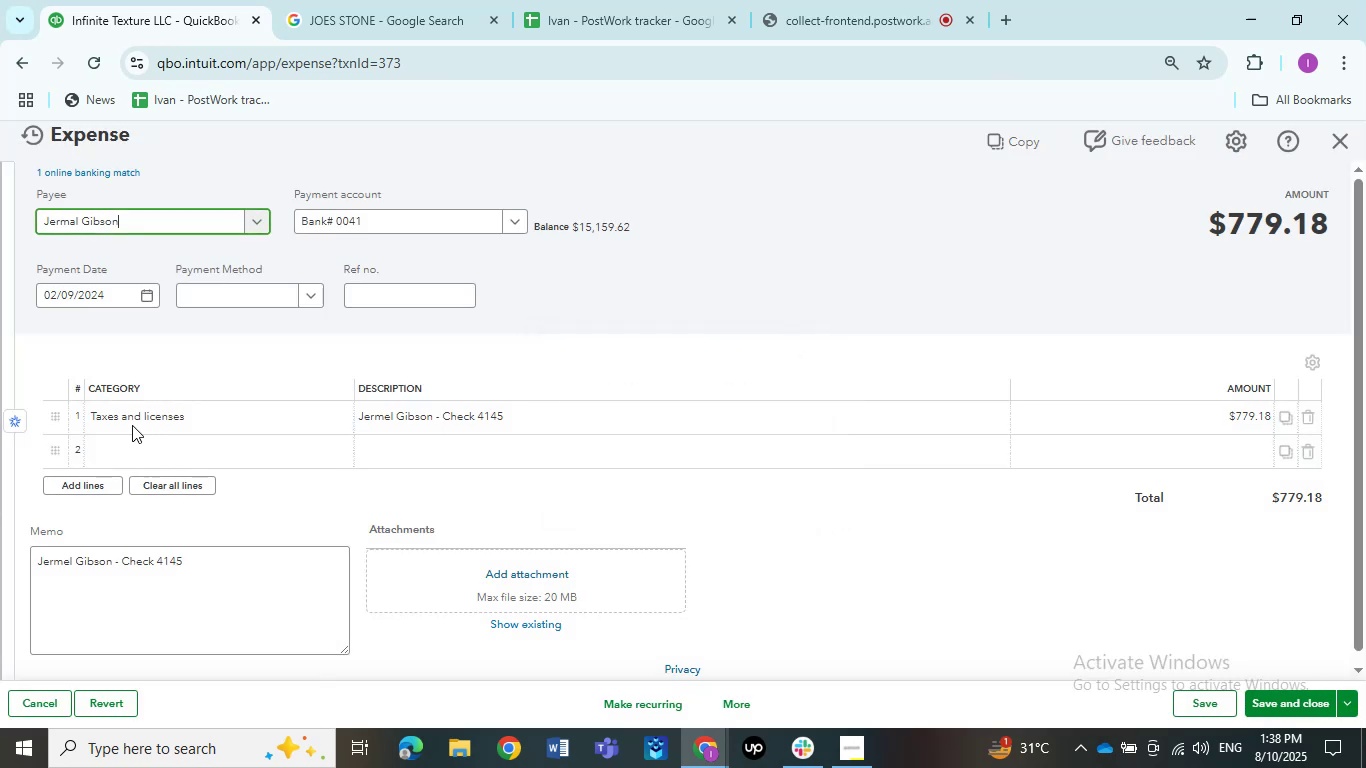 
left_click([132, 425])
 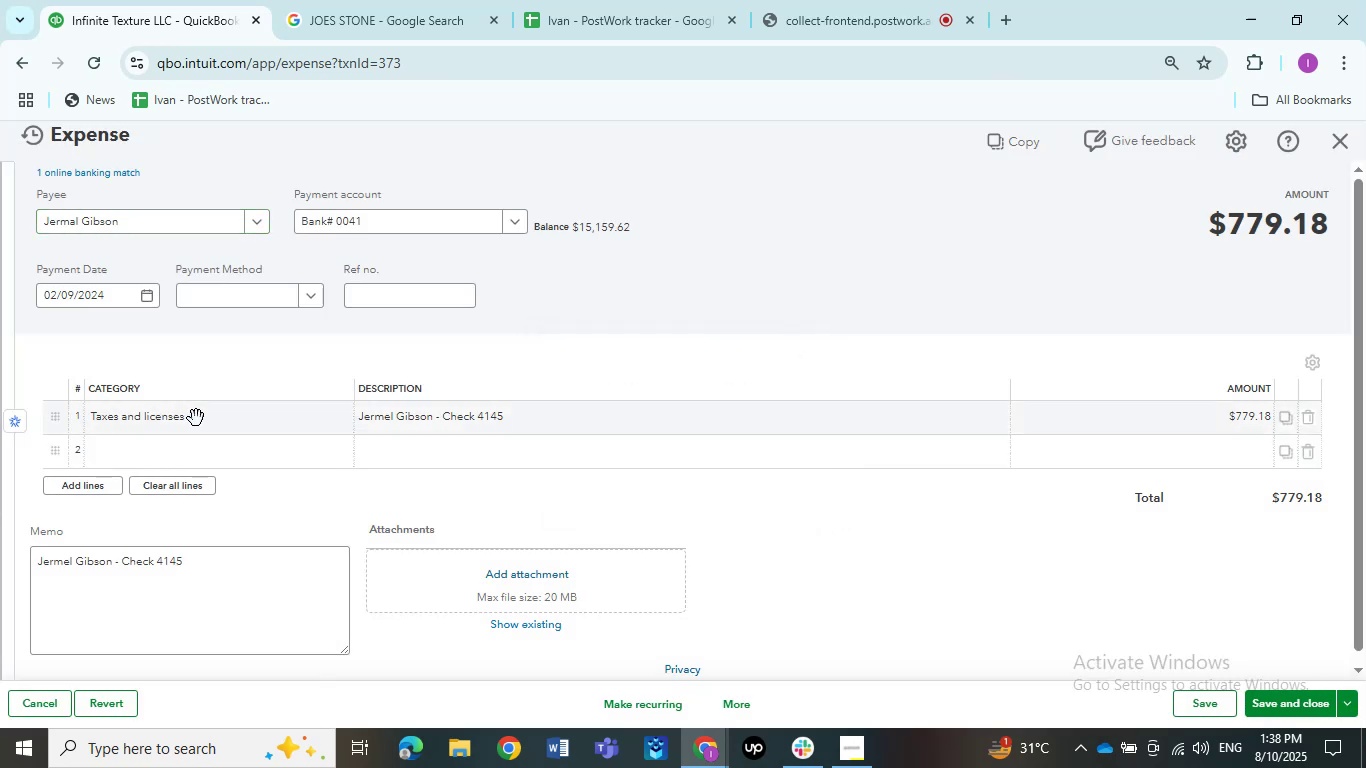 
left_click([196, 418])
 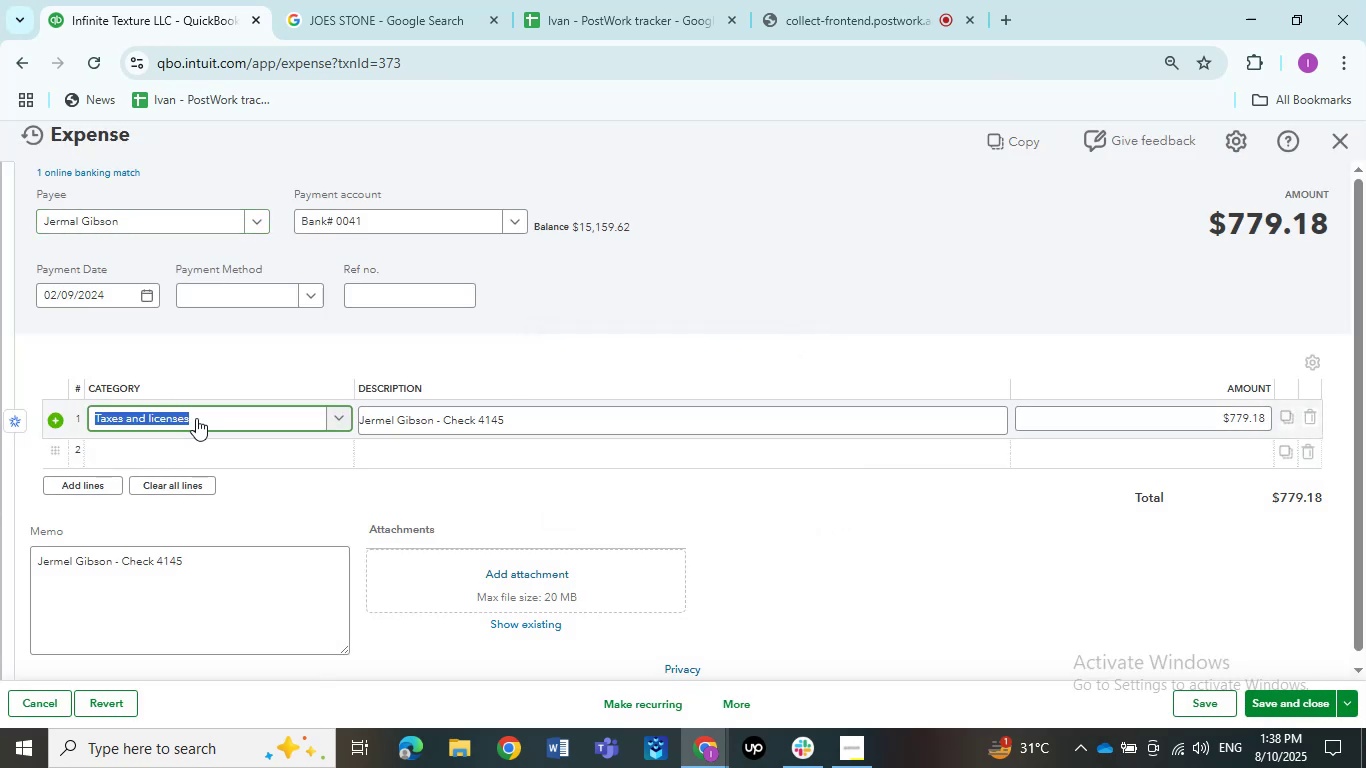 
type(ask my)
 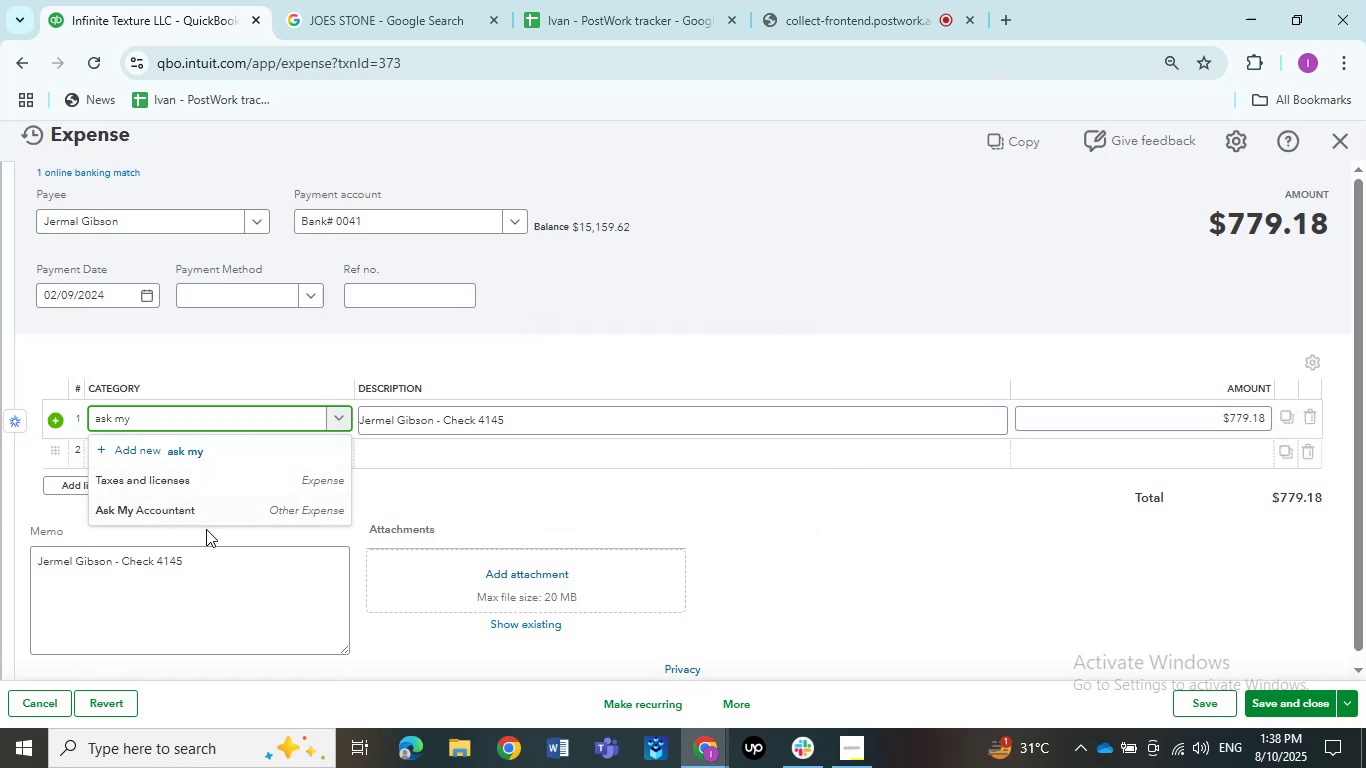 
left_click([205, 517])
 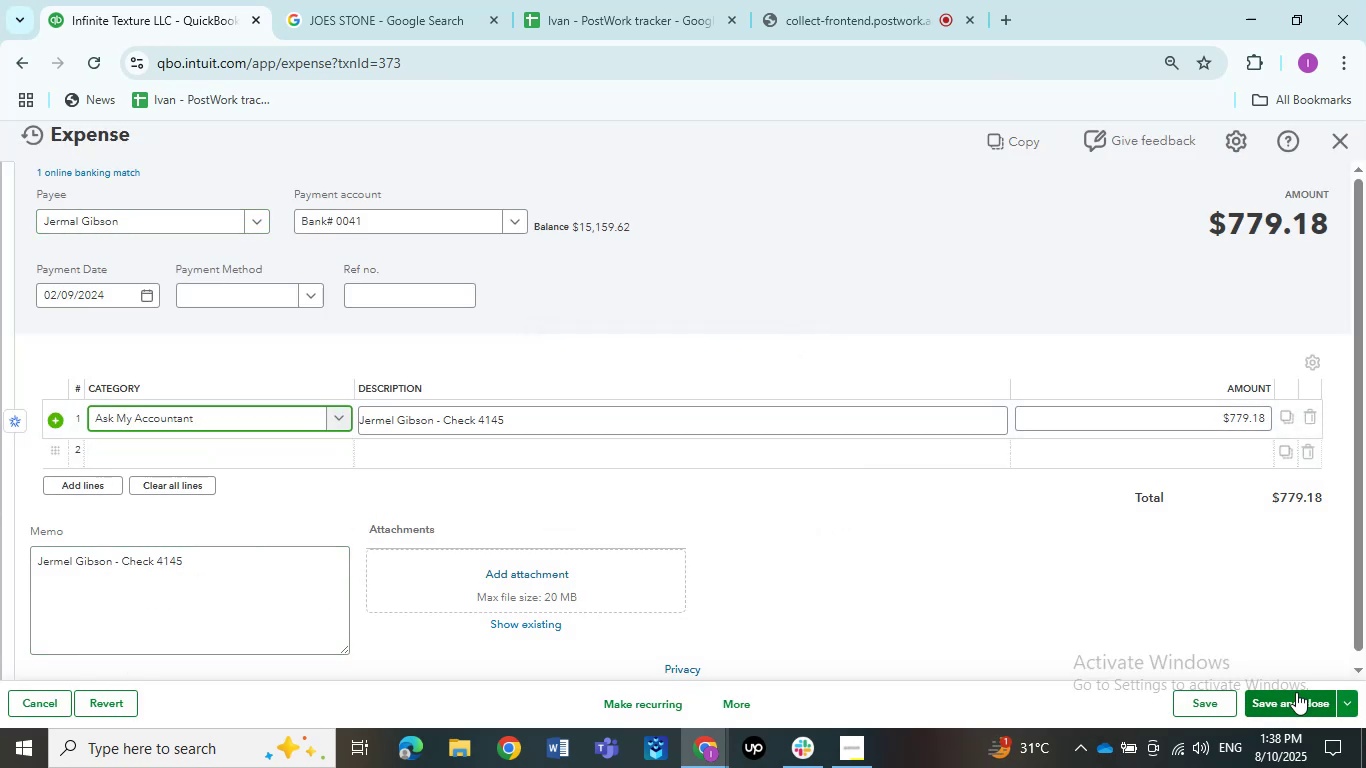 
left_click([1295, 704])
 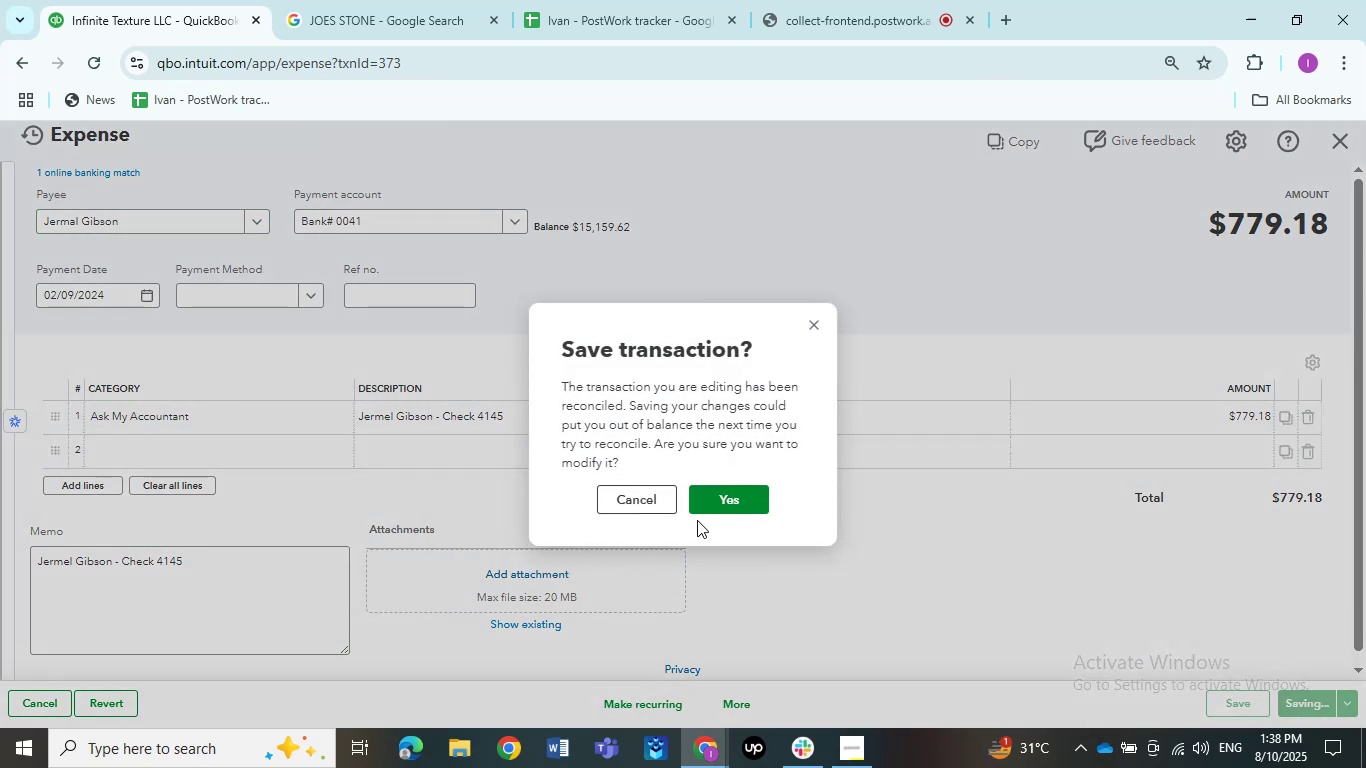 
left_click([712, 507])
 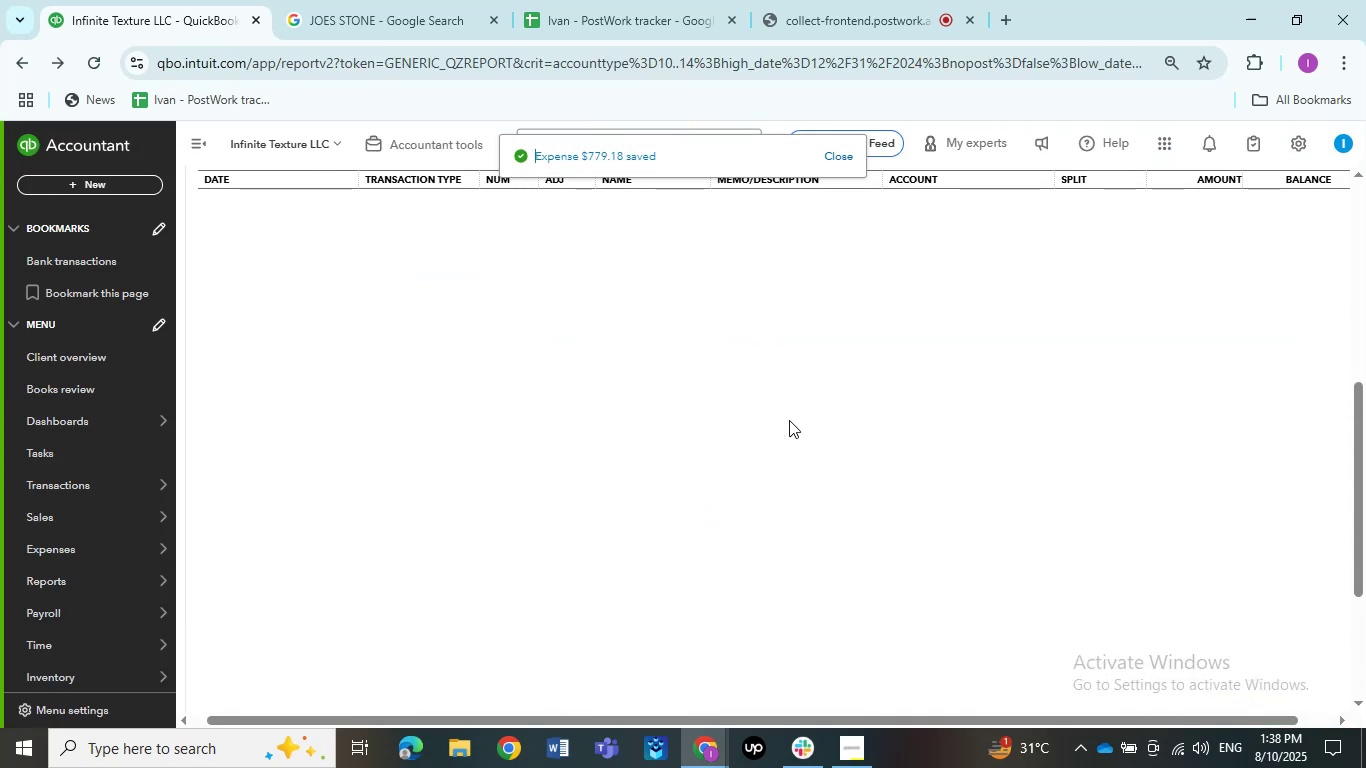 
wait(7.17)
 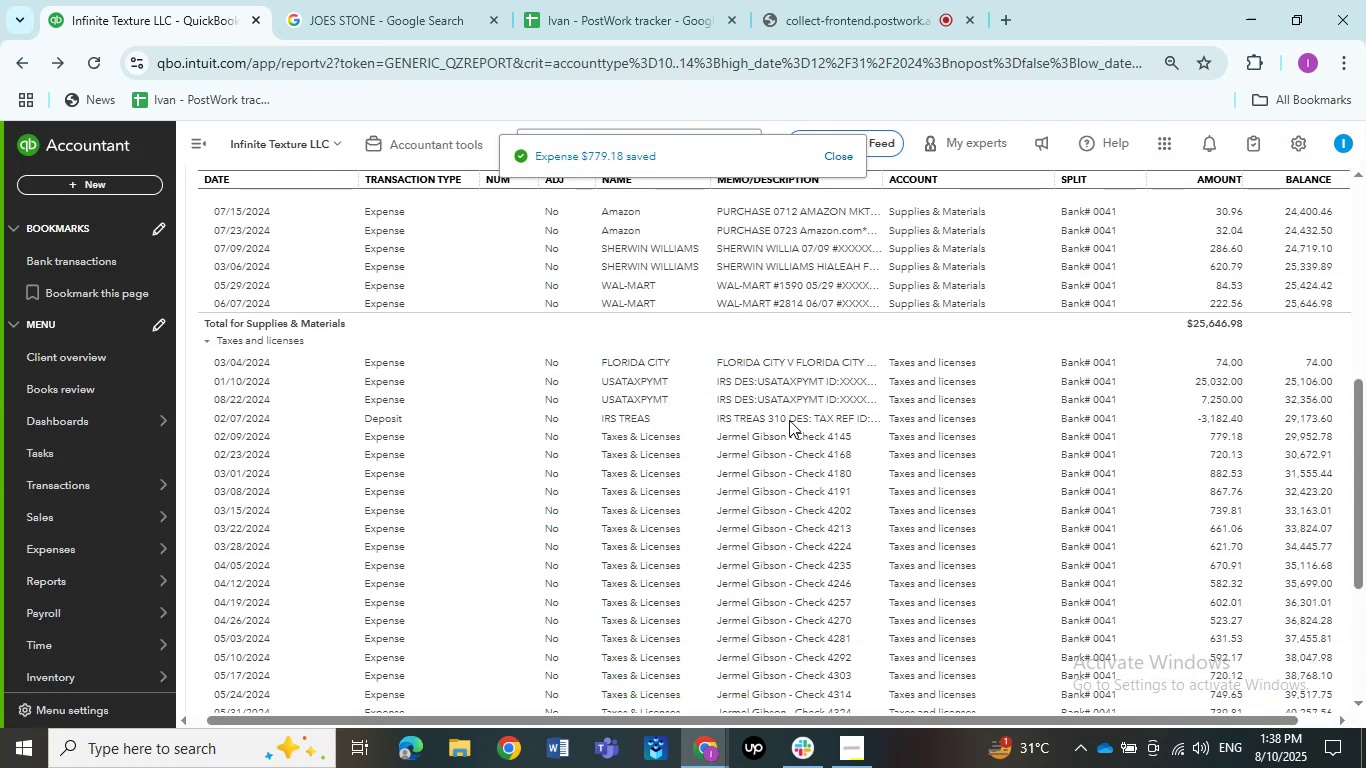 
left_click([802, 436])
 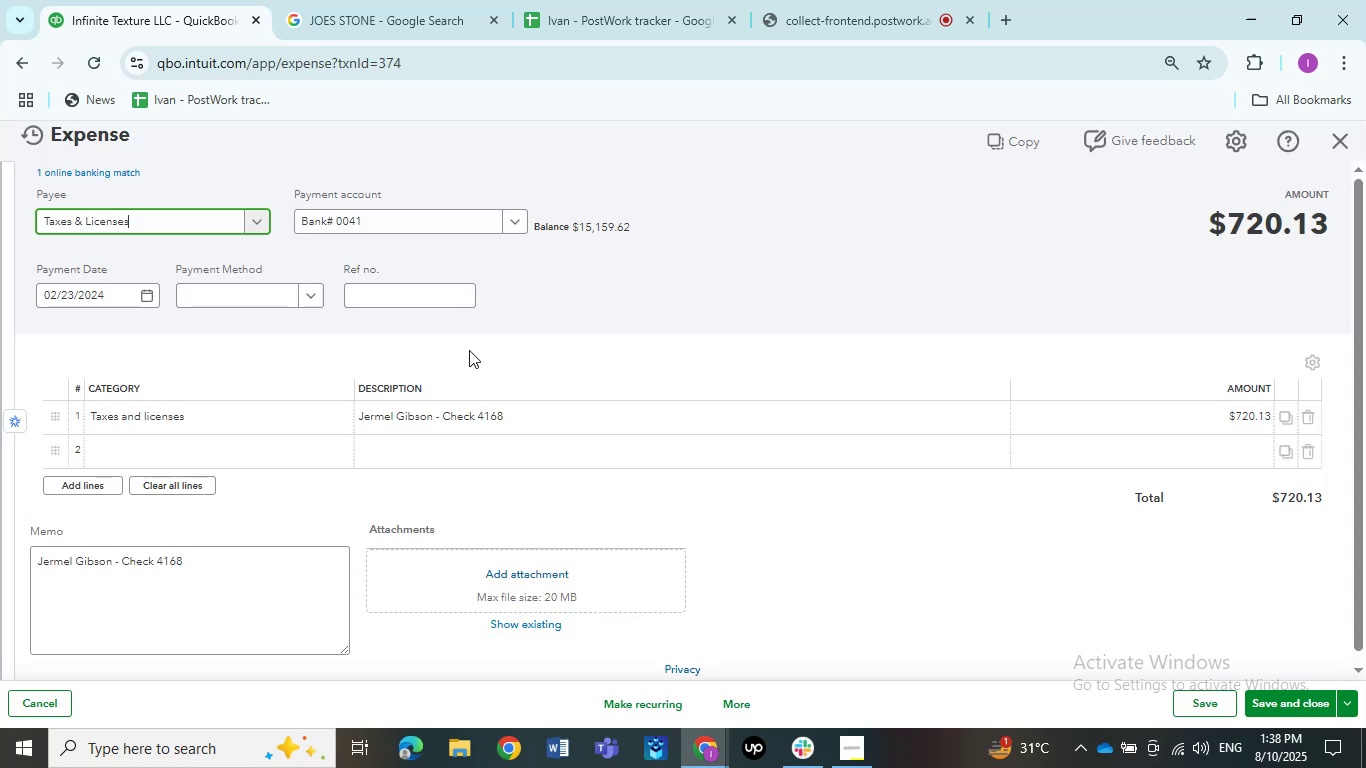 
wait(6.94)
 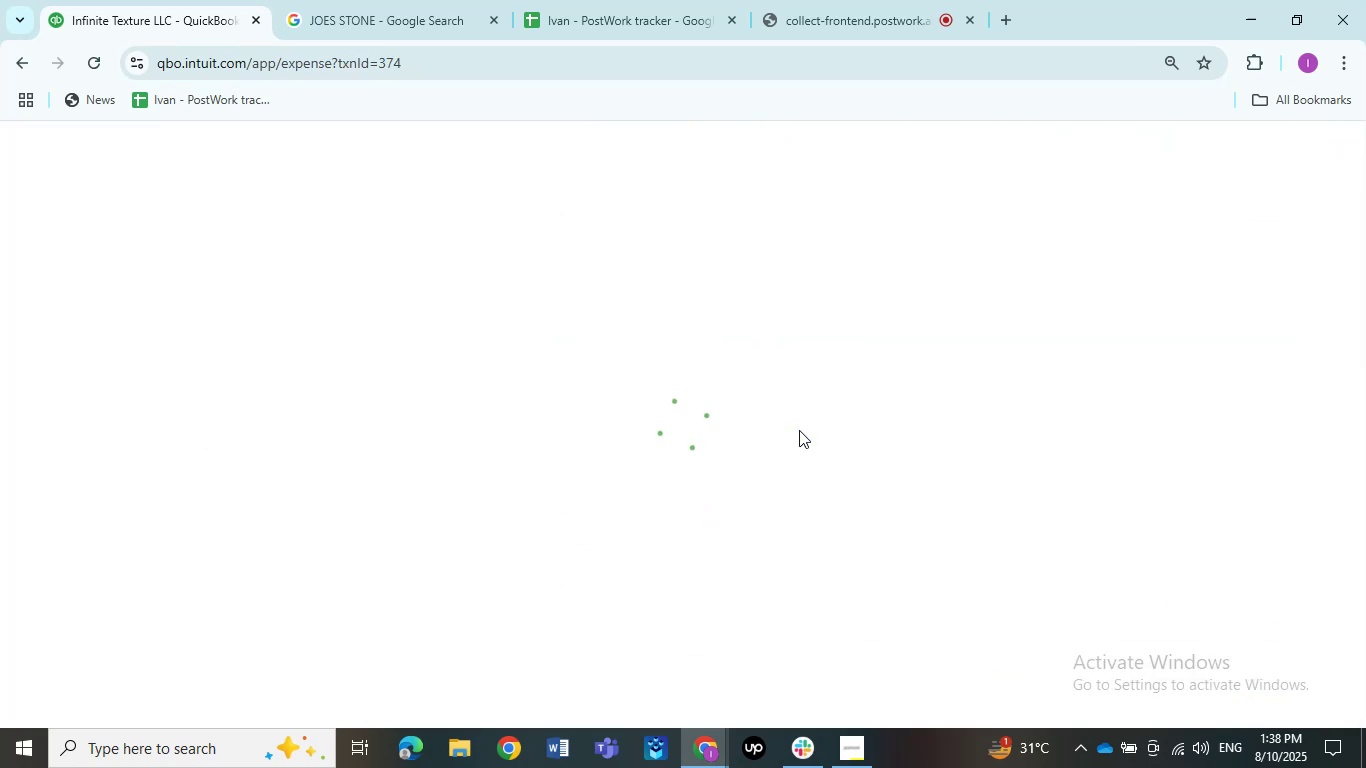 
key(Control+ControlLeft)
 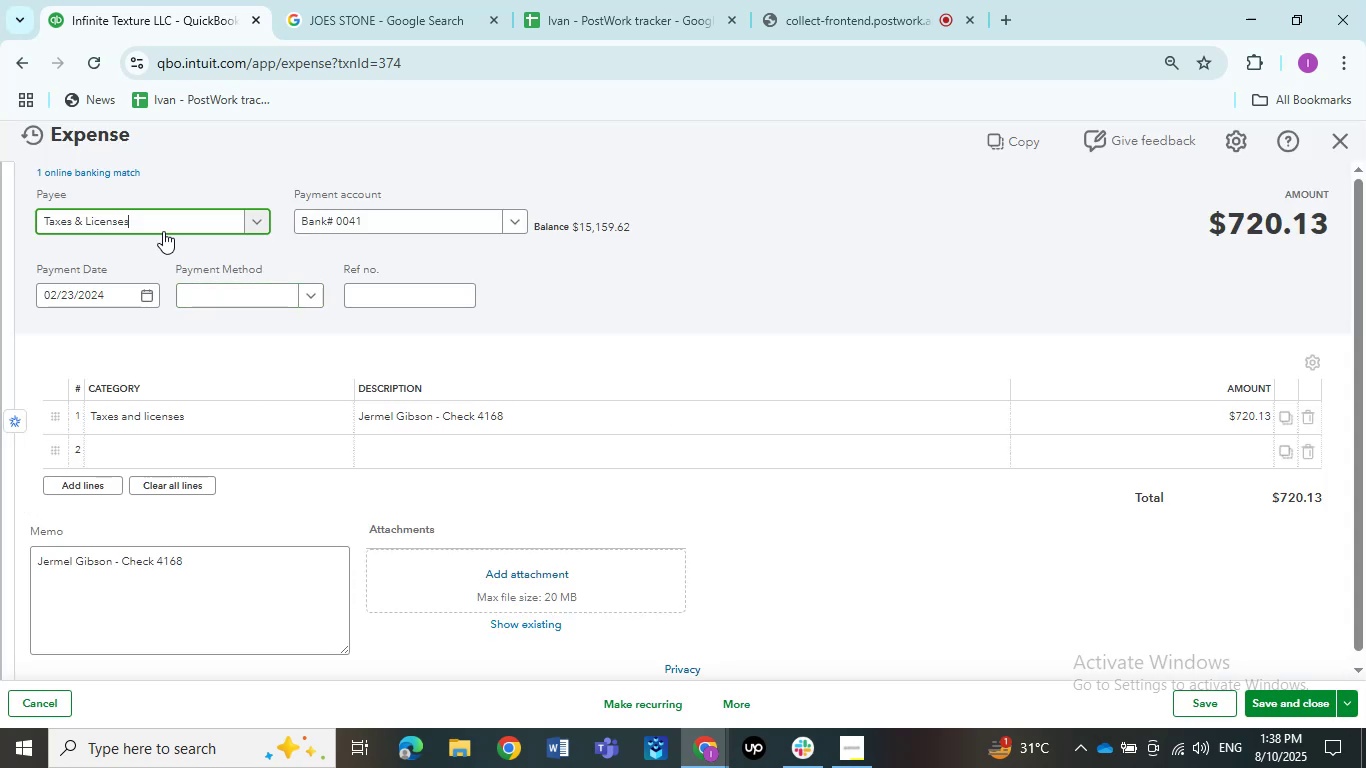 
key(Control+V)
 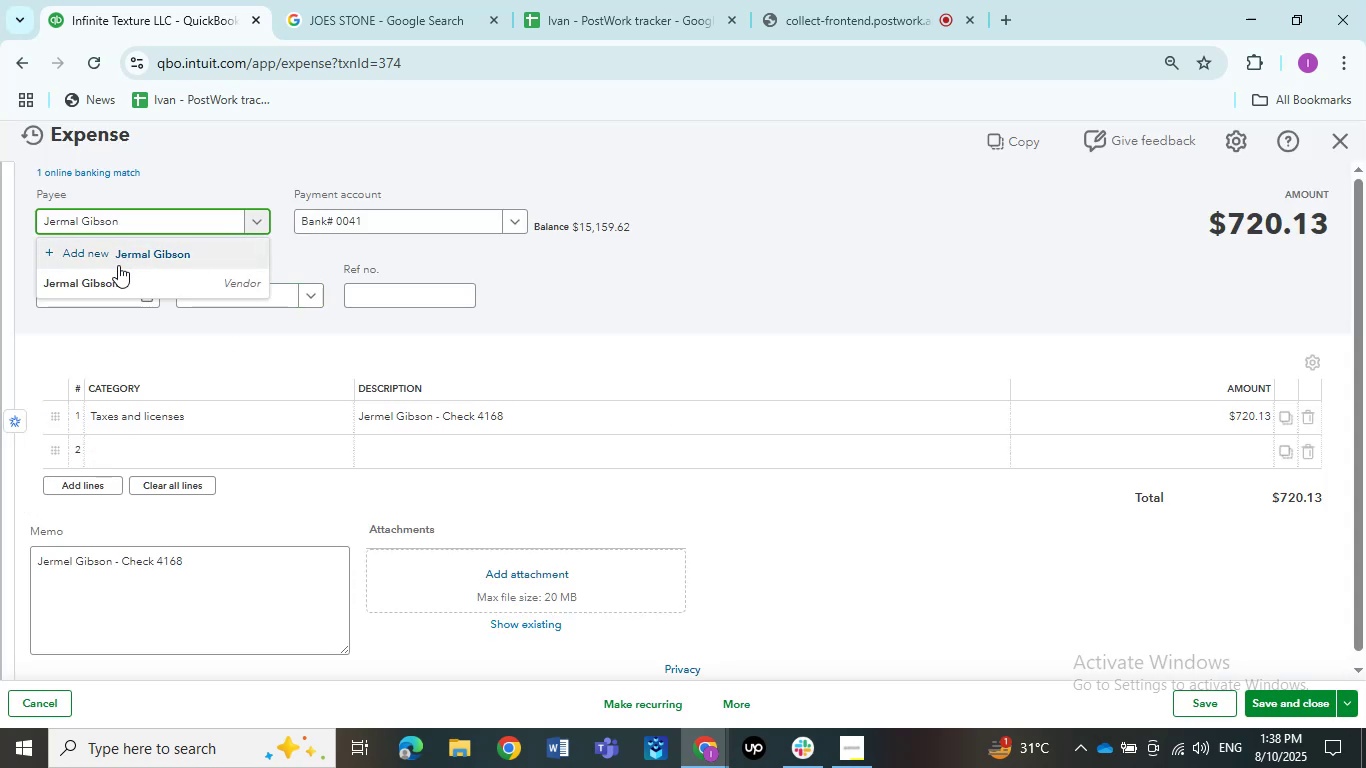 
left_click([112, 277])
 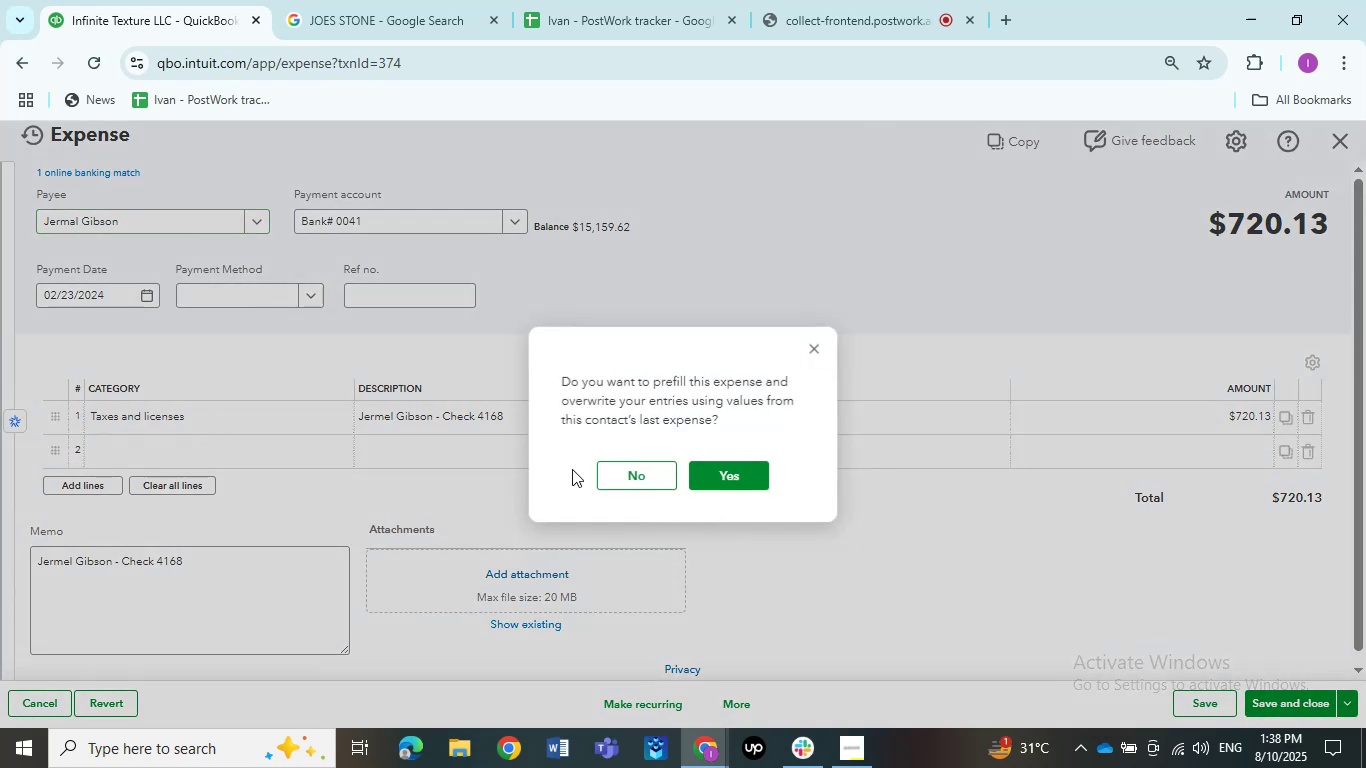 
left_click([624, 482])
 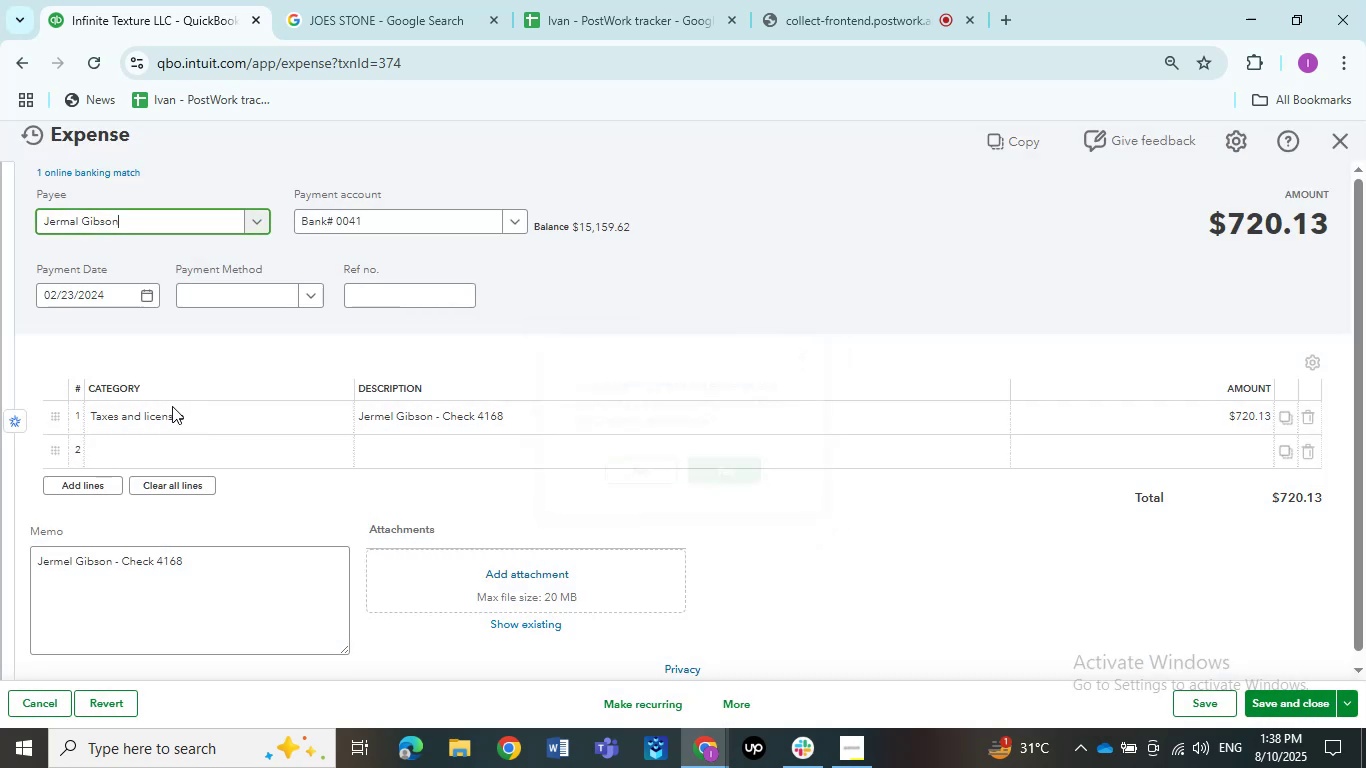 
left_click([158, 406])
 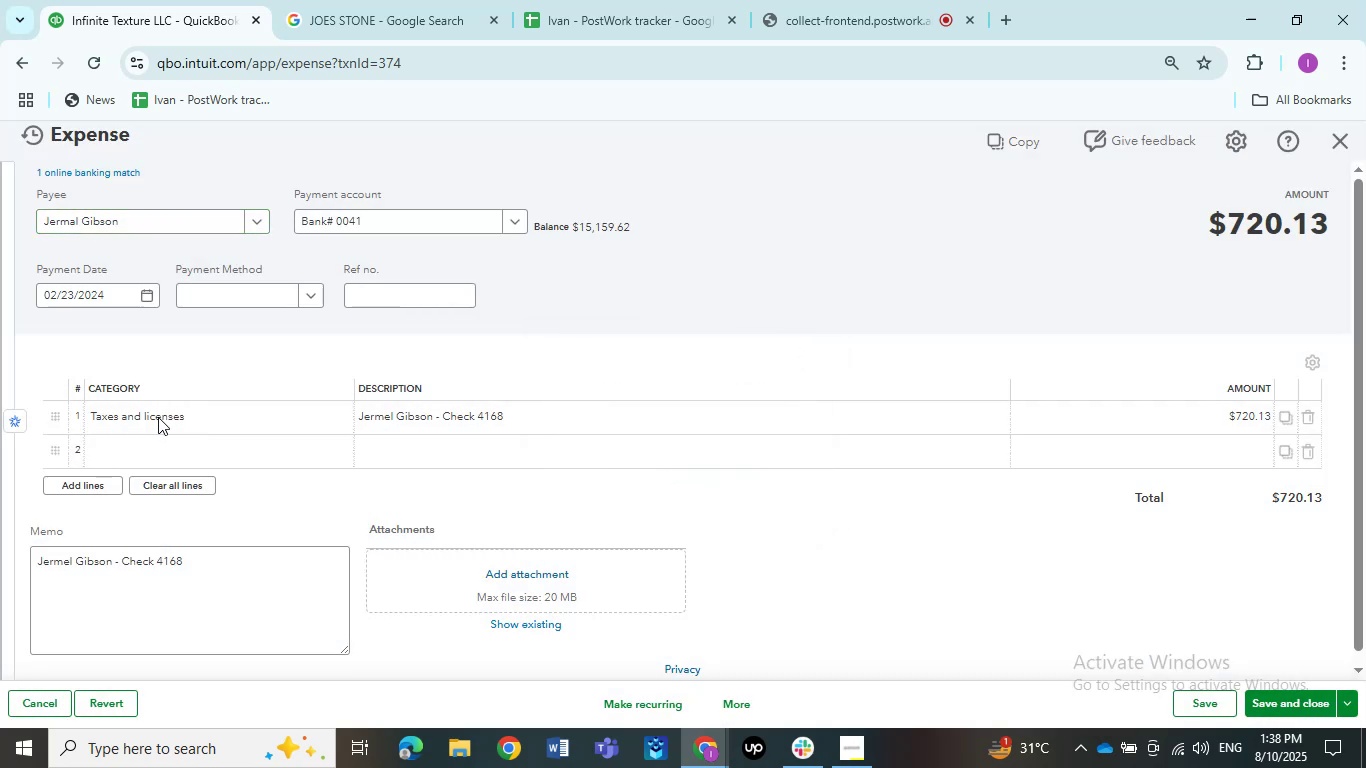 
left_click([158, 417])
 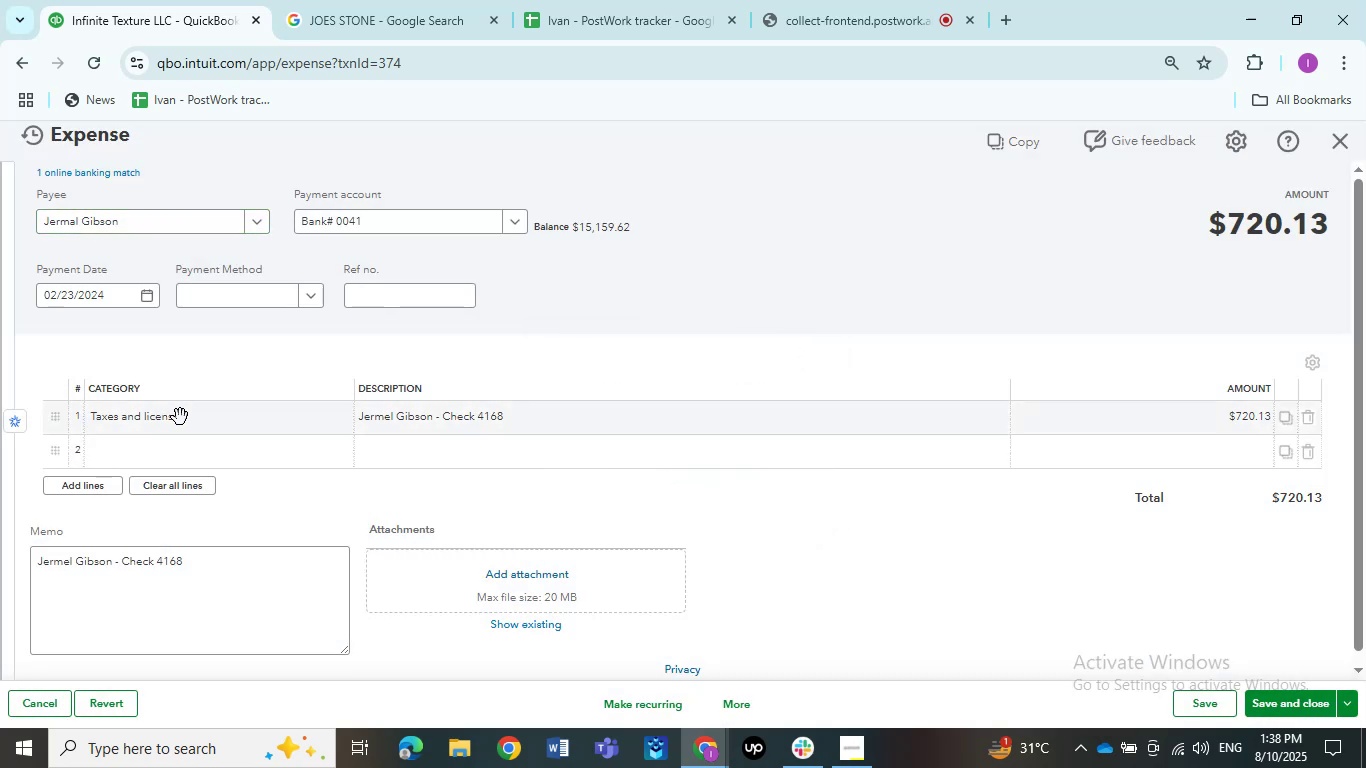 
double_click([180, 417])
 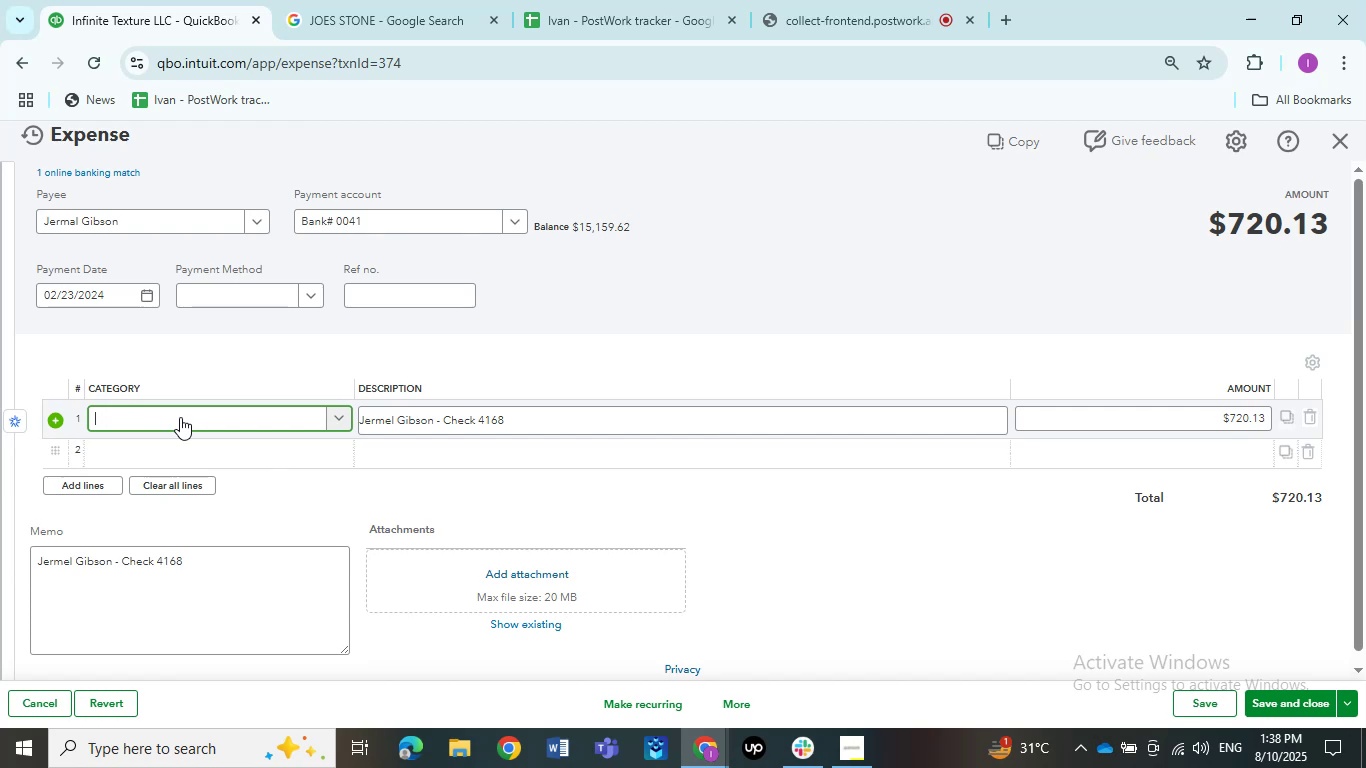 
left_click([180, 417])
 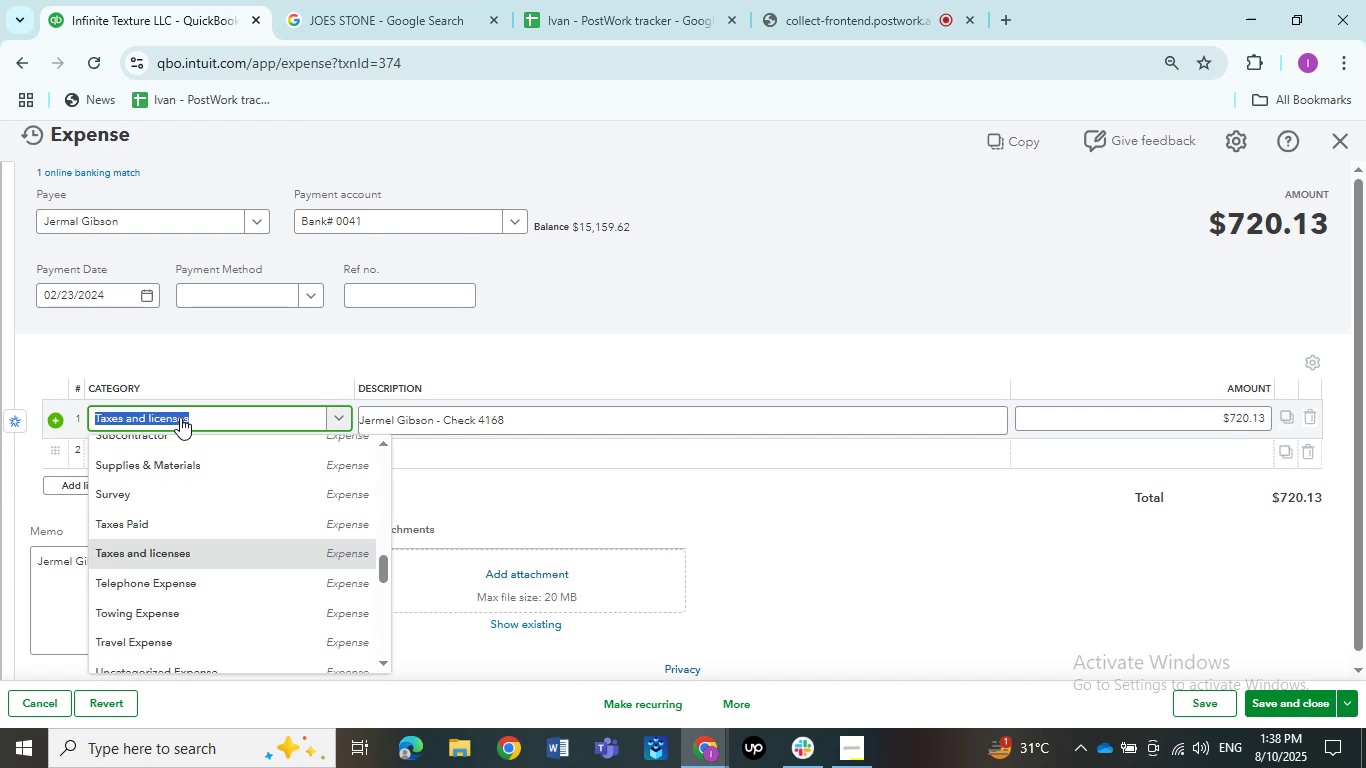 
type(Ask my)
 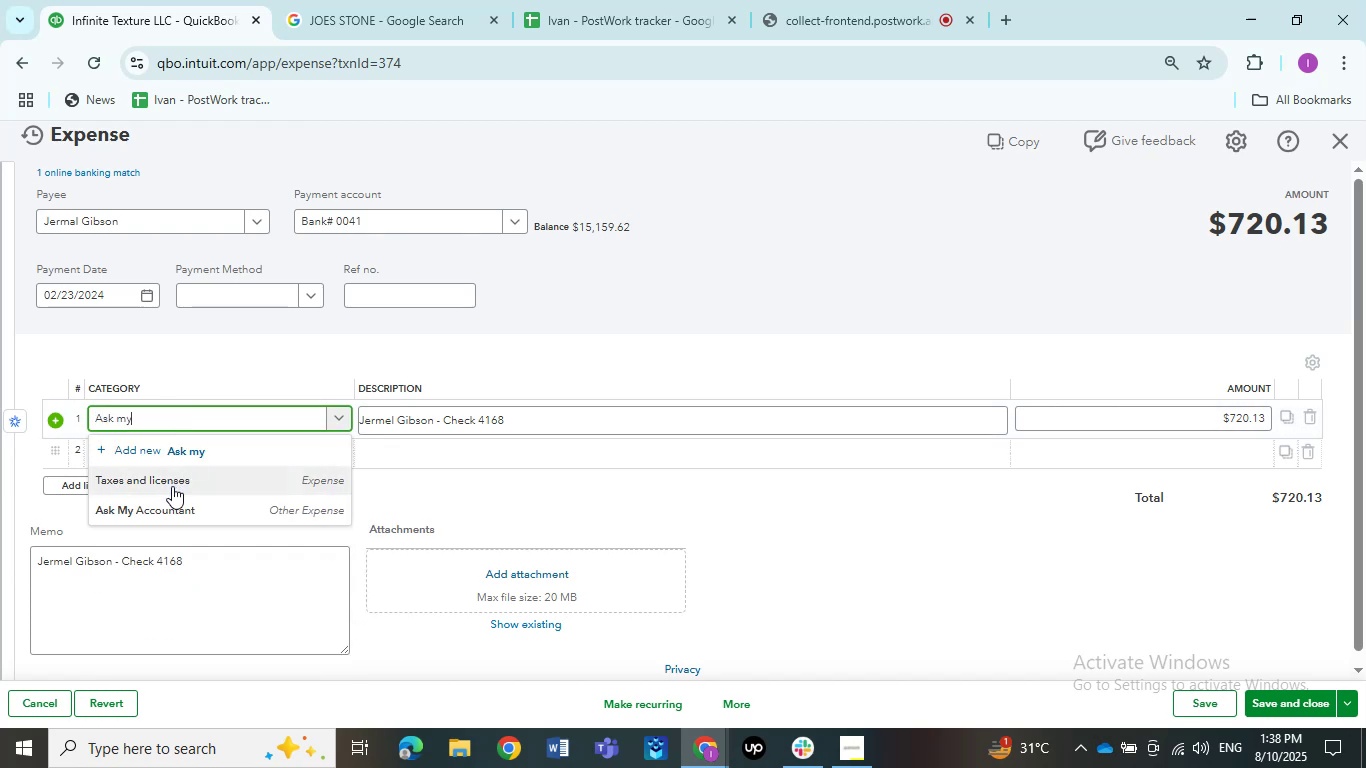 
left_click([176, 505])
 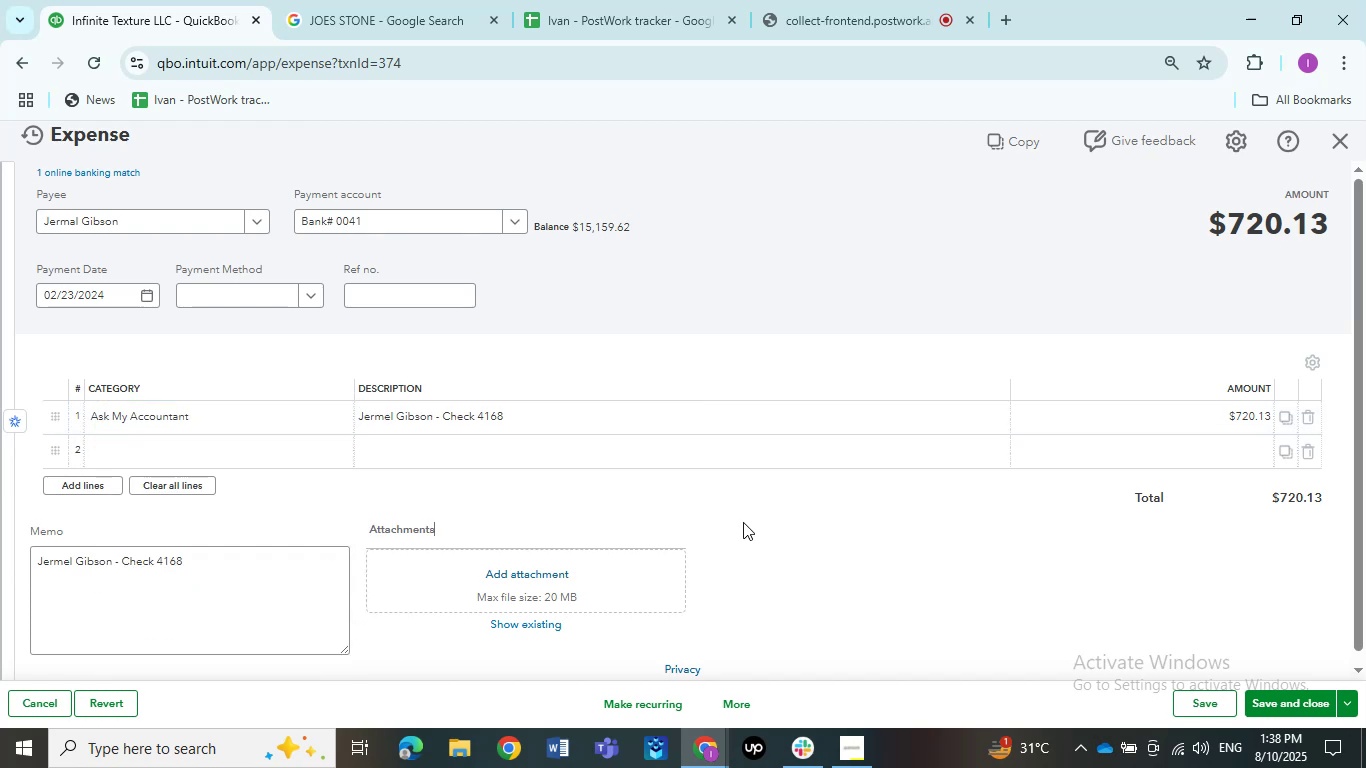 
left_click([1310, 702])
 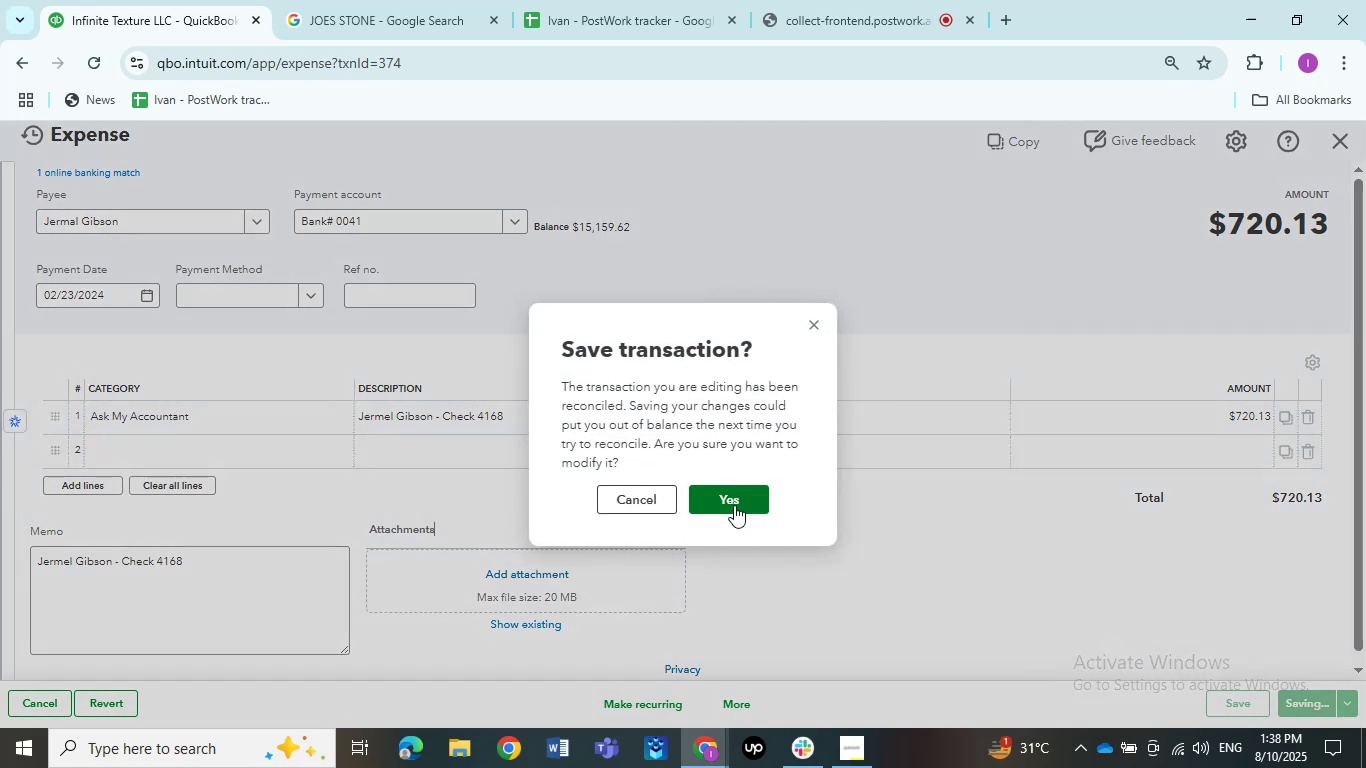 
left_click([734, 505])
 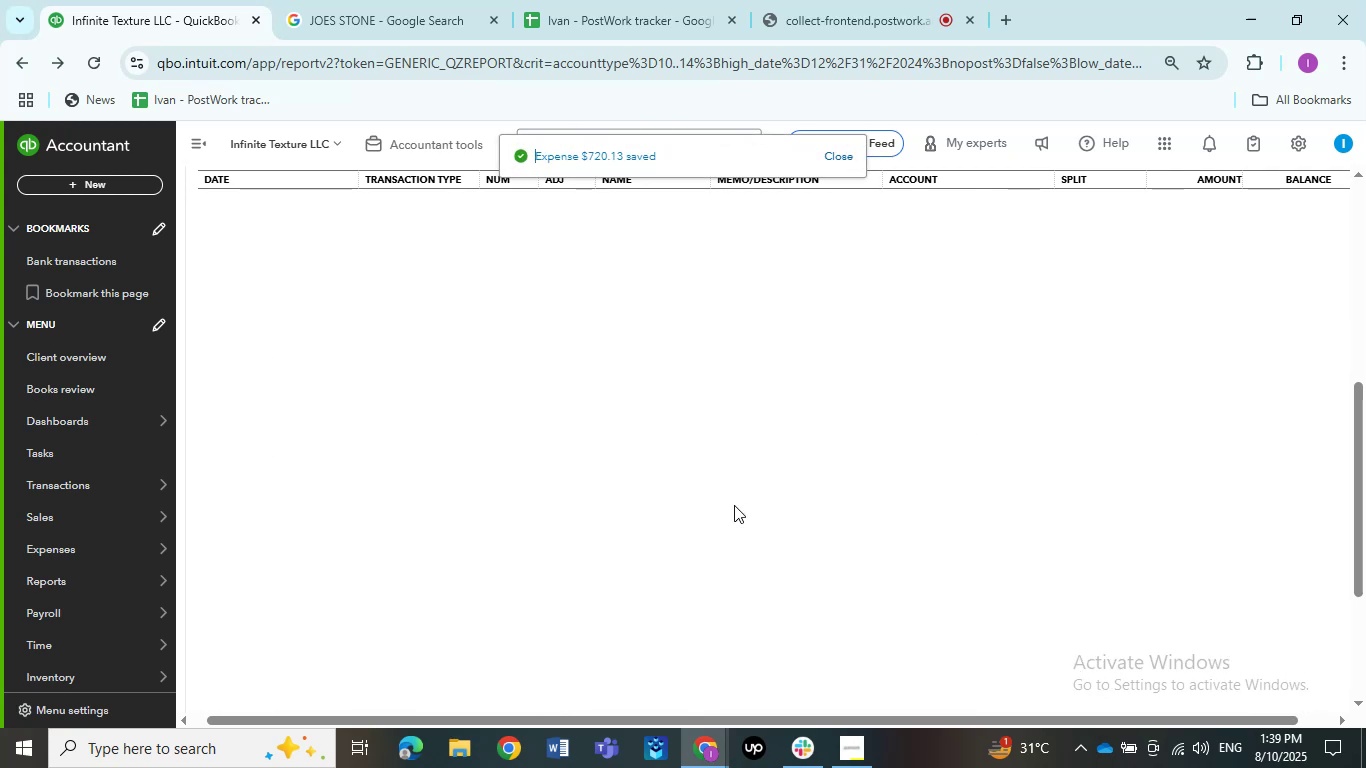 
wait(7.44)
 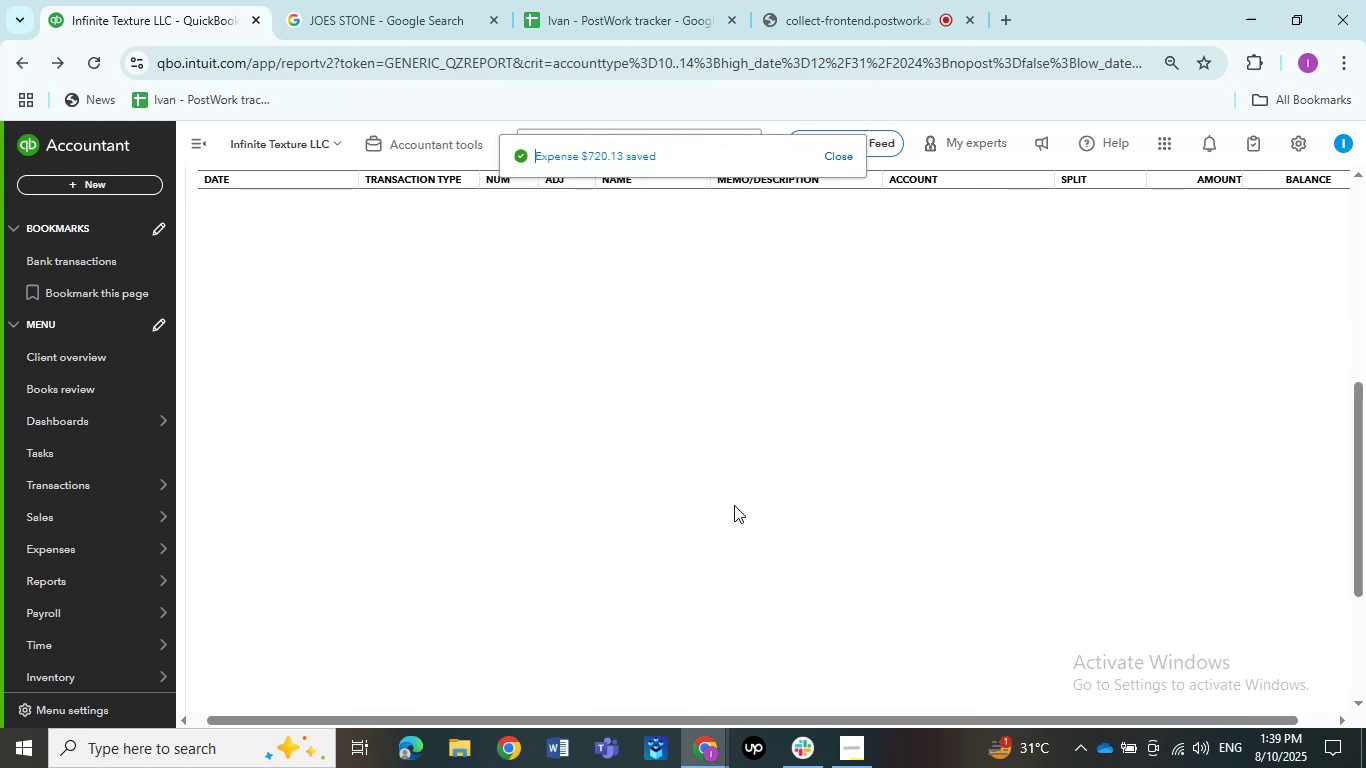 
left_click([773, 443])
 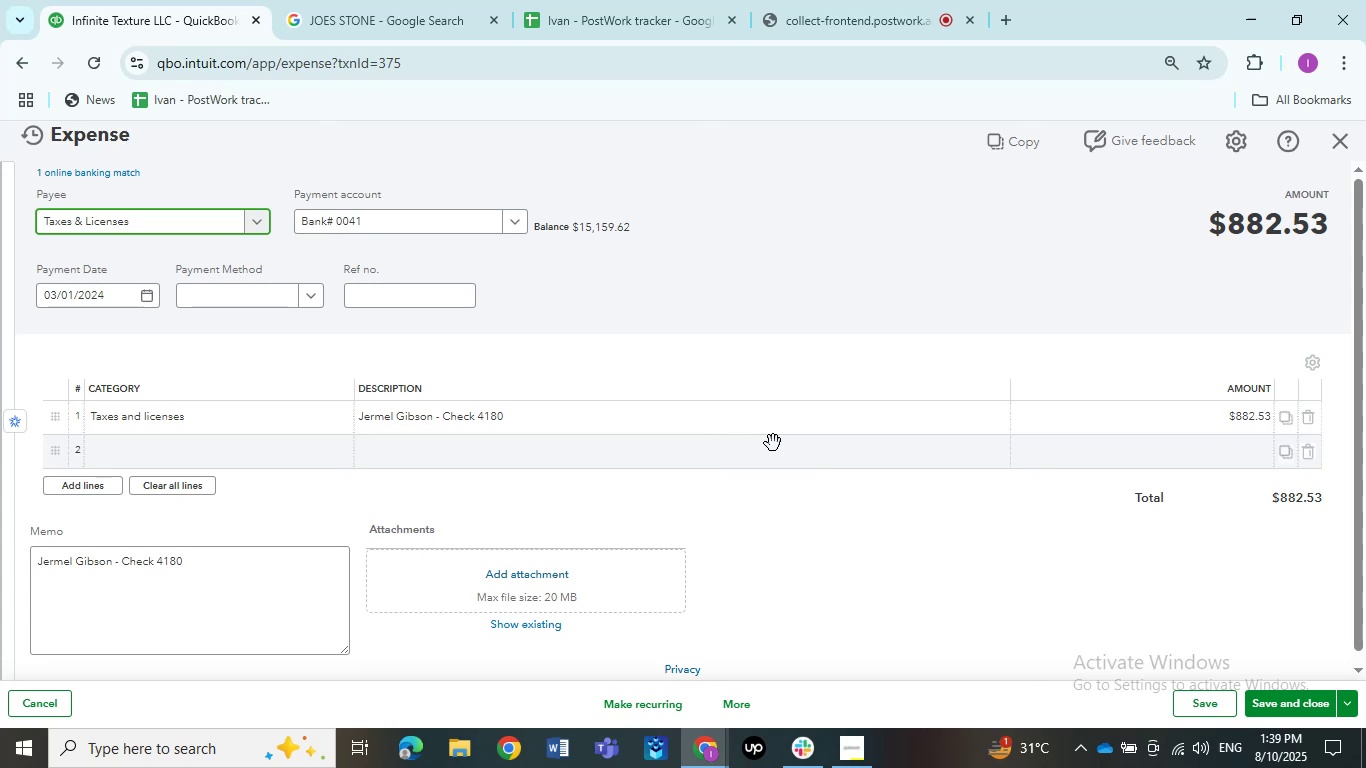 
wait(7.22)
 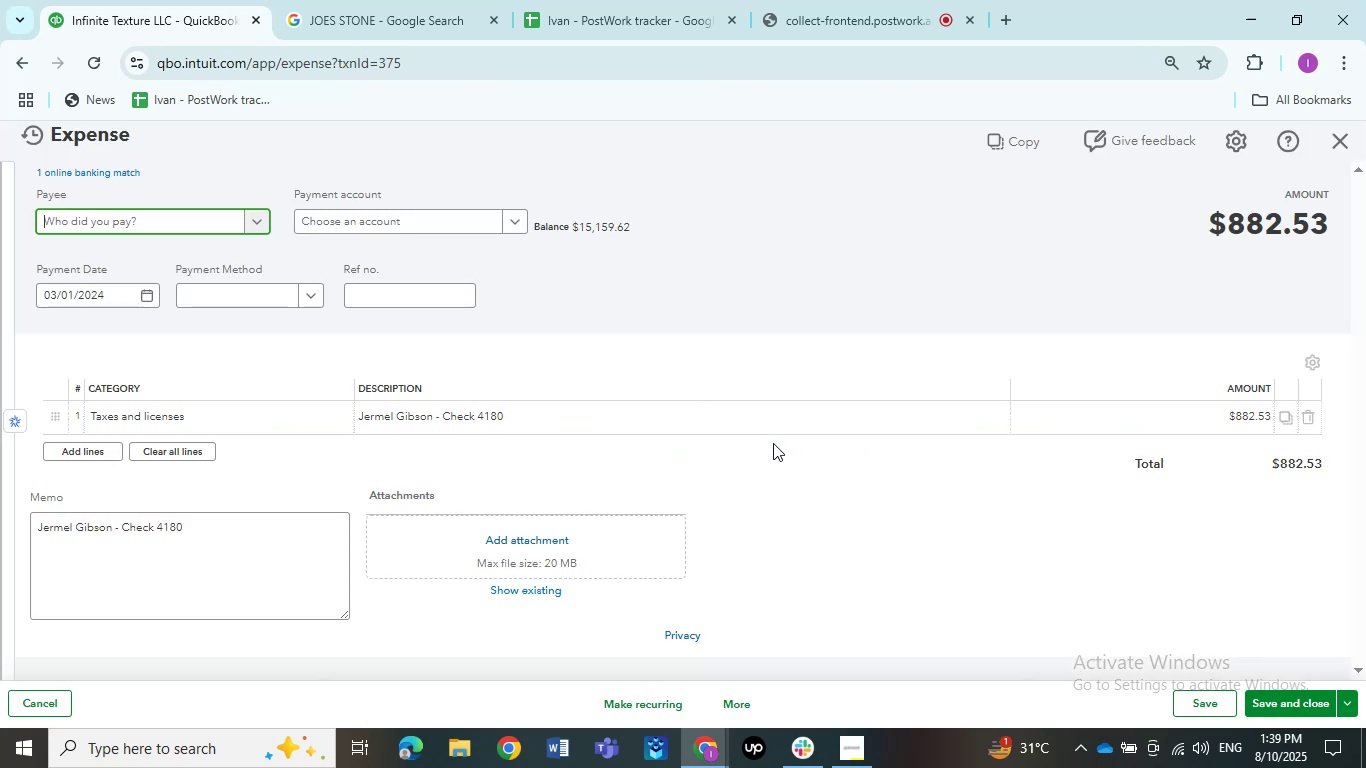 
left_click([117, 225])
 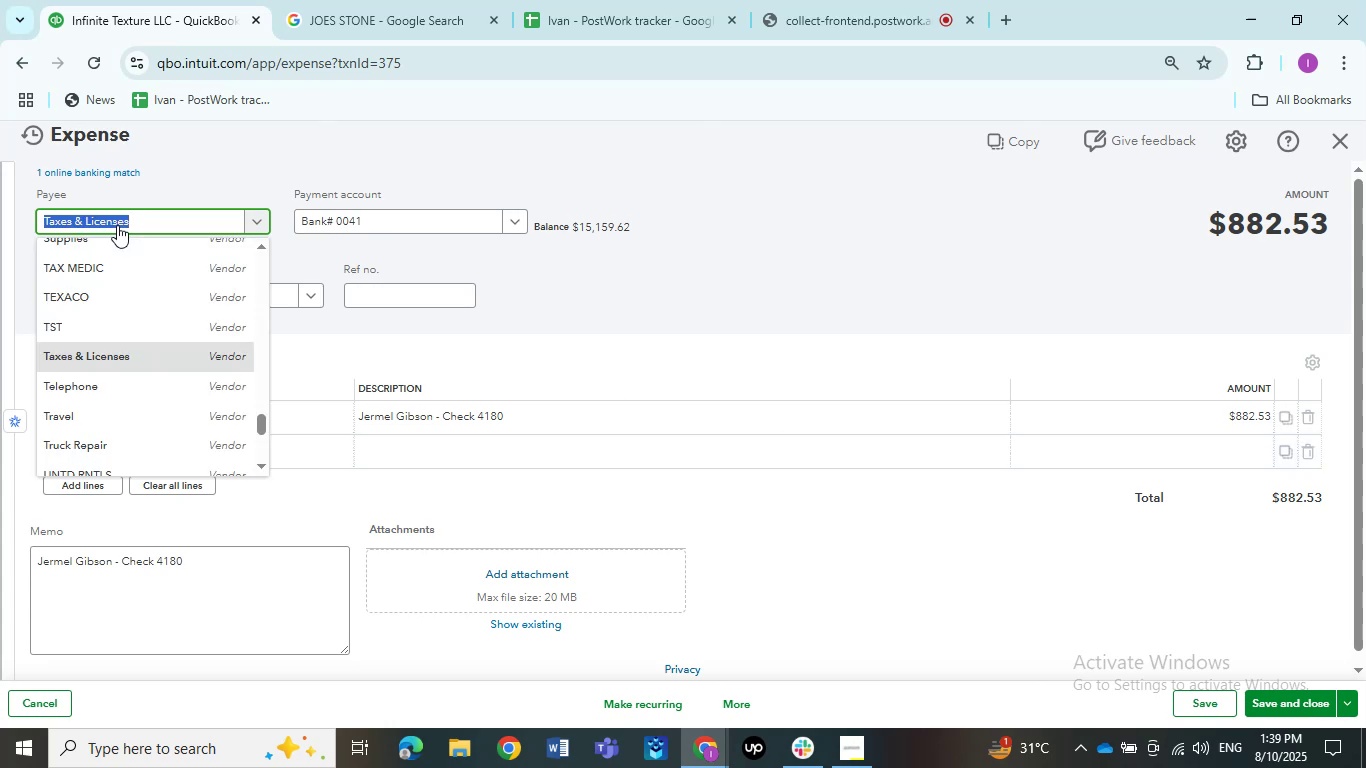 
key(Control+V)
 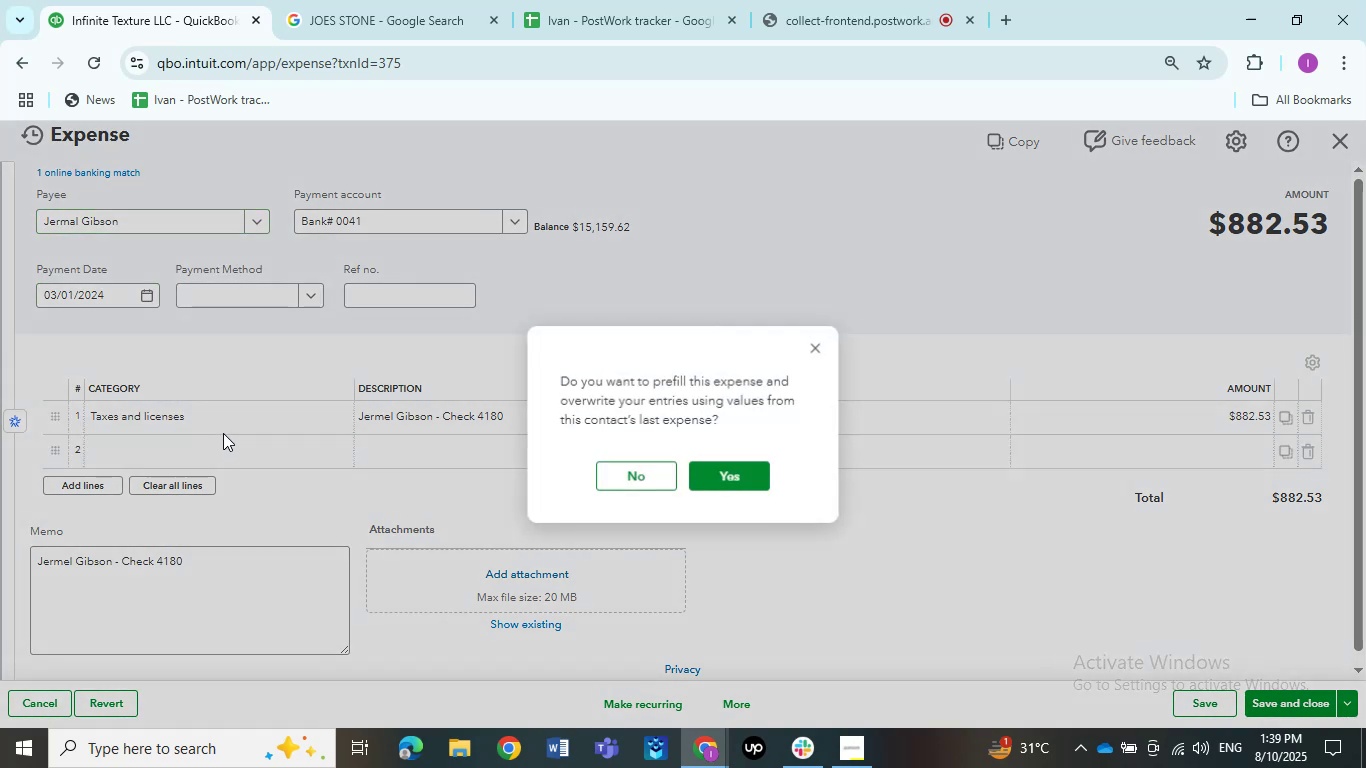 
left_click([633, 485])
 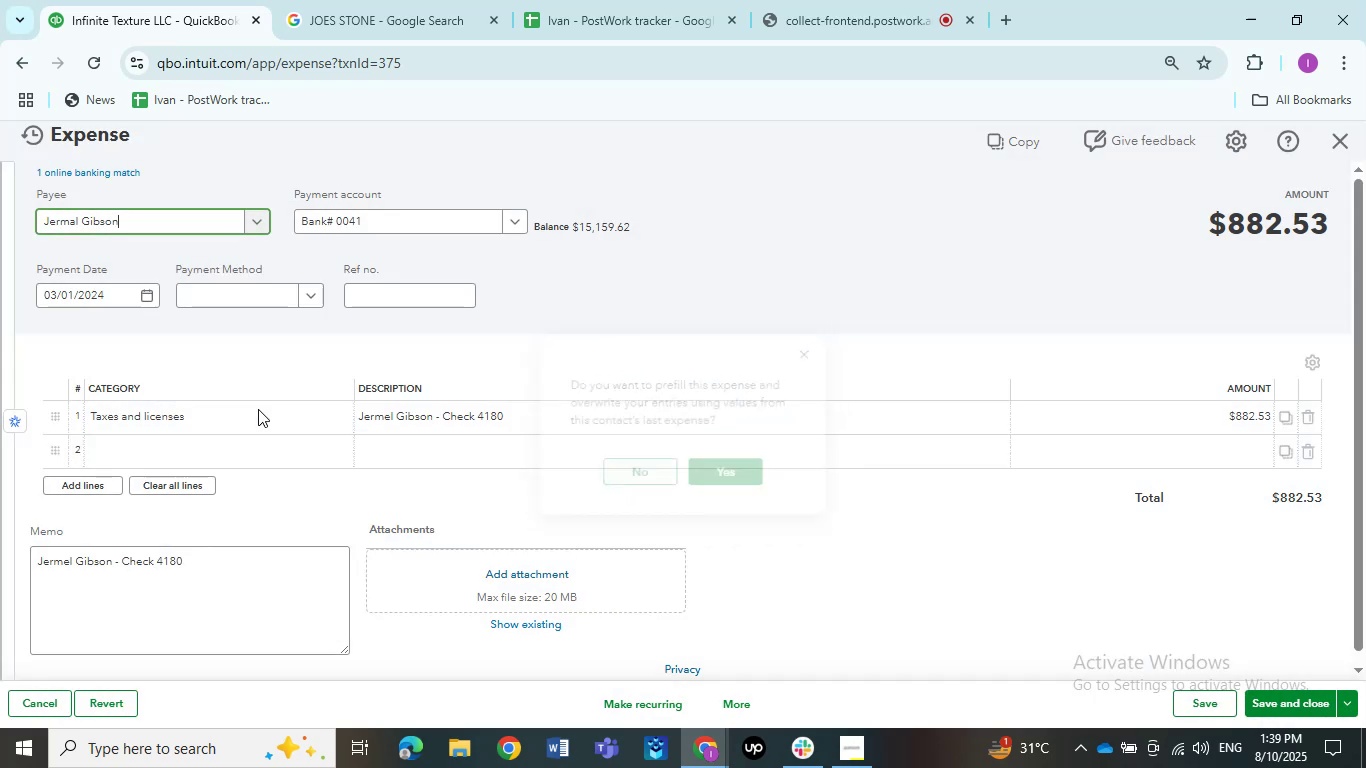 
left_click([251, 413])
 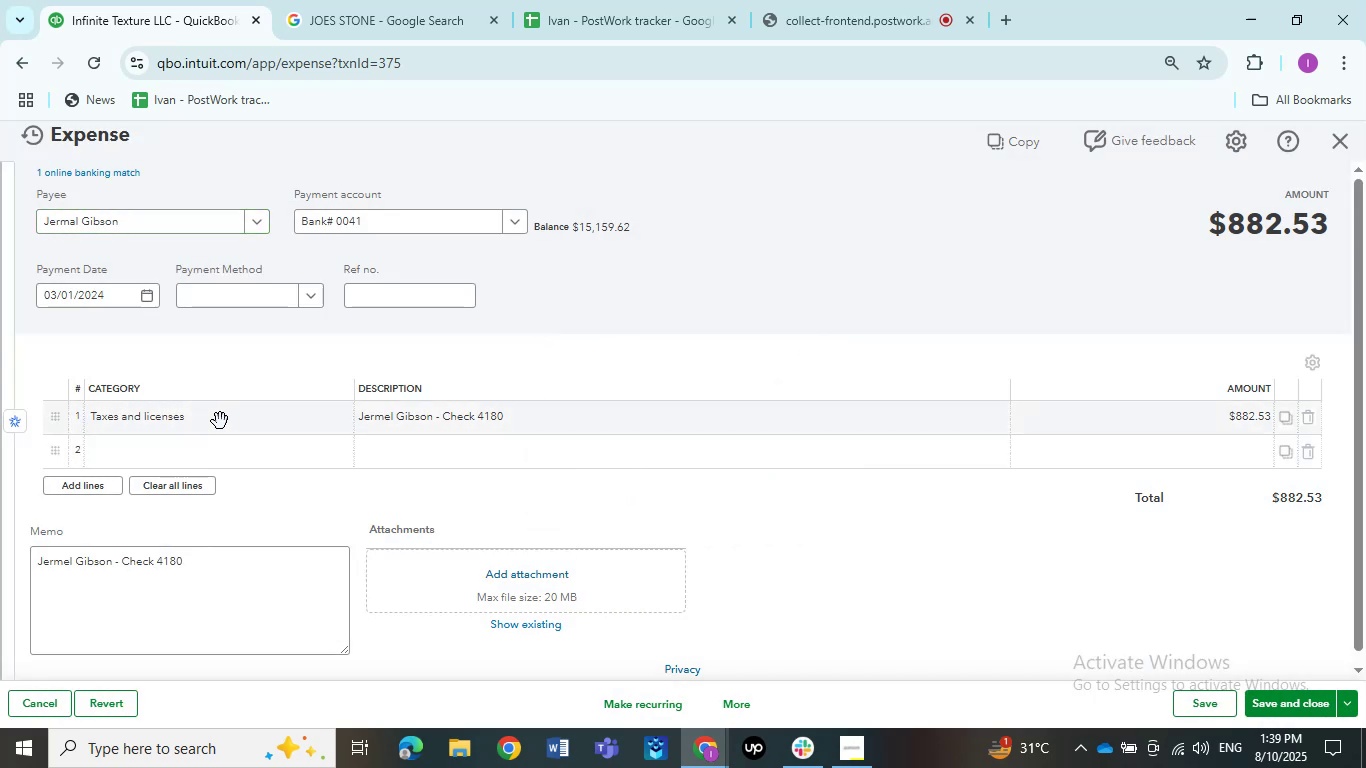 
left_click([217, 419])
 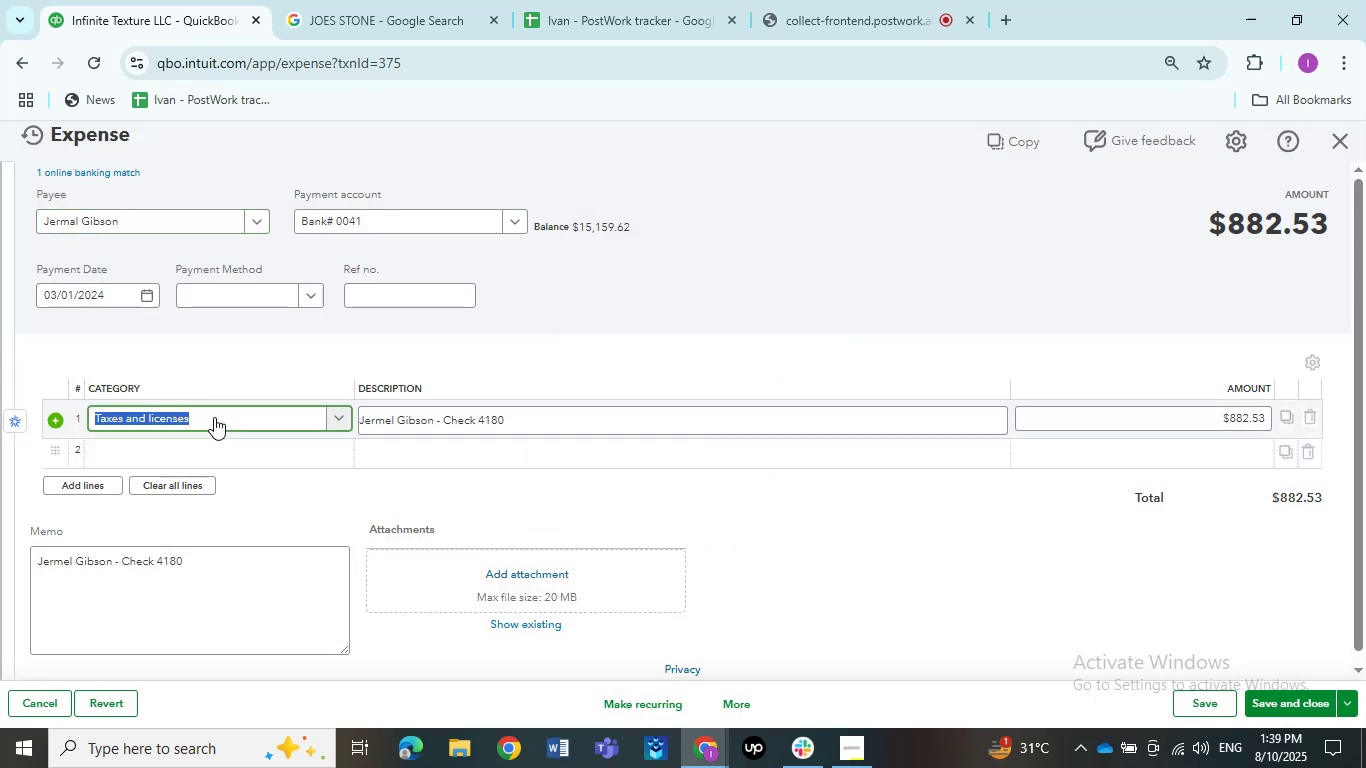 
type(ask my)
 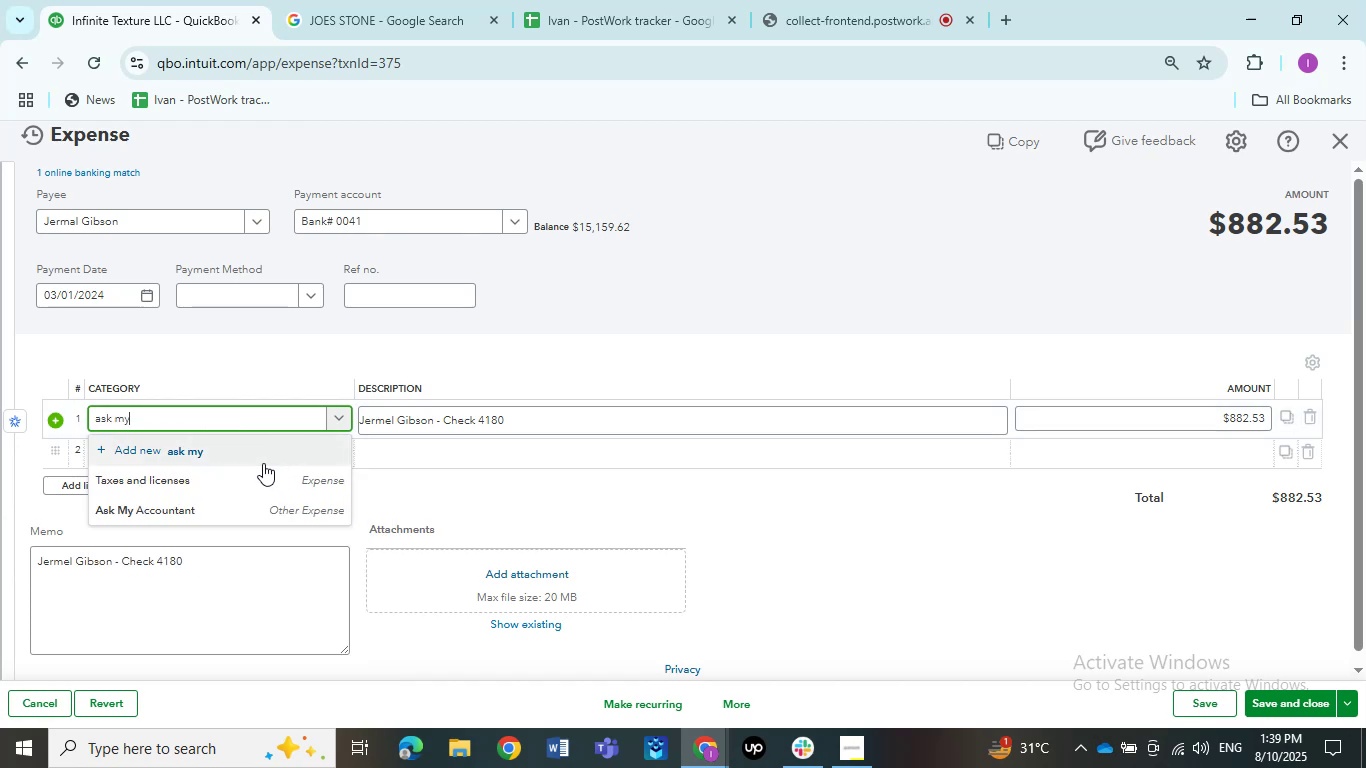 
left_click([227, 515])
 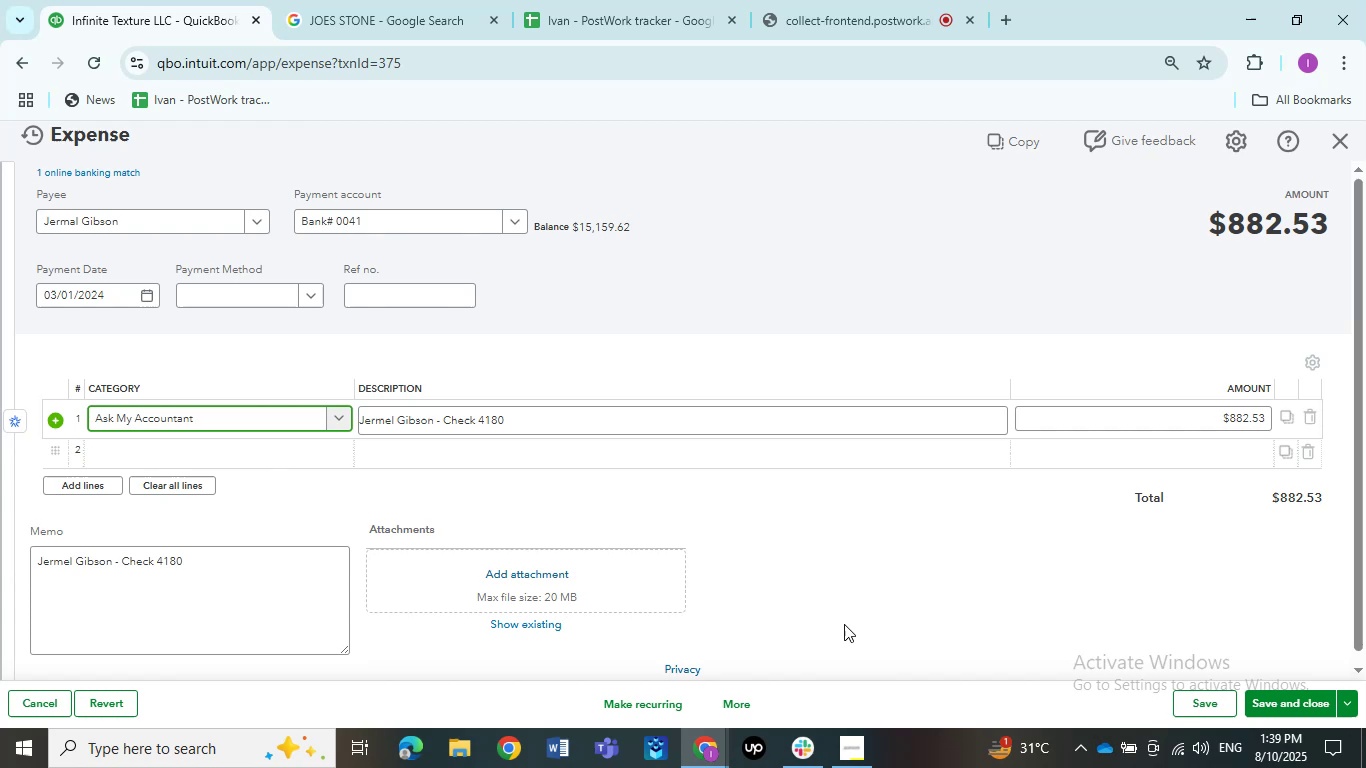 
wait(5.68)
 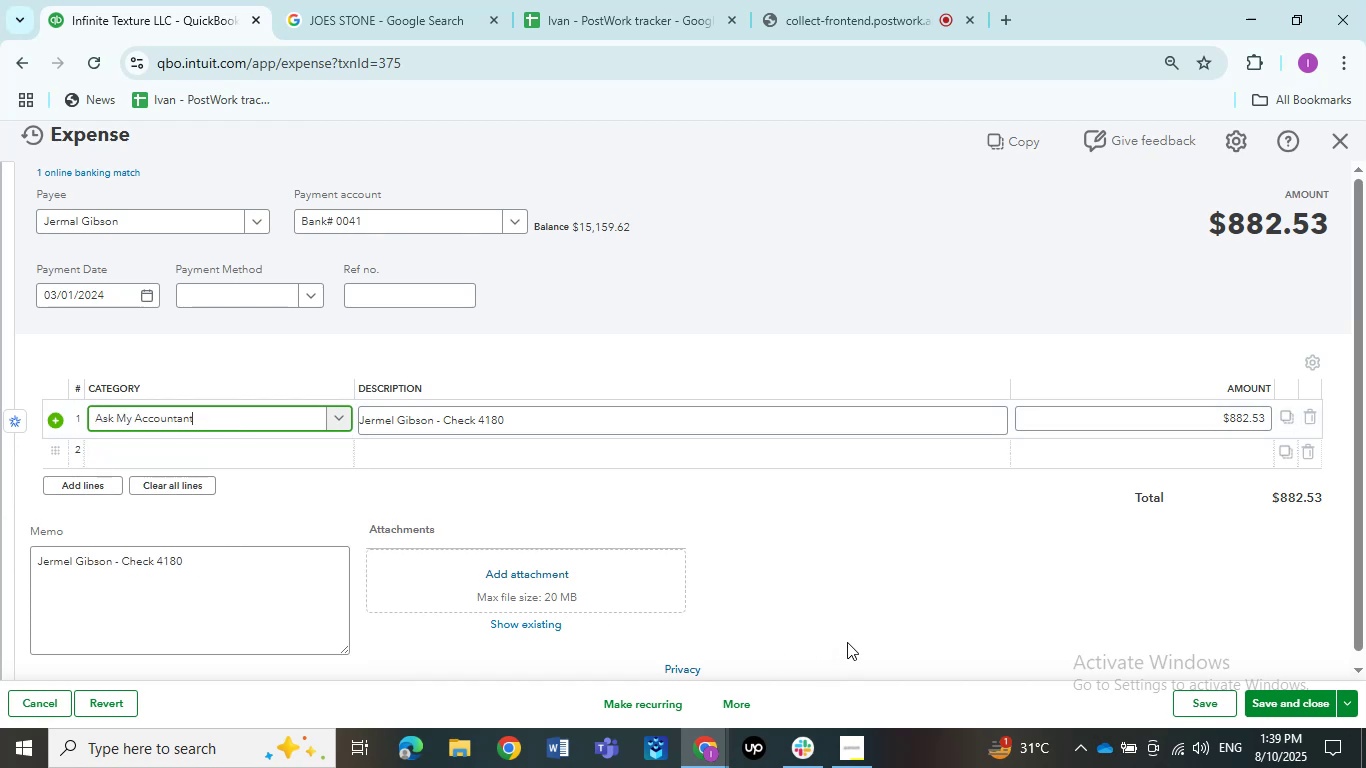 
left_click([1258, 700])
 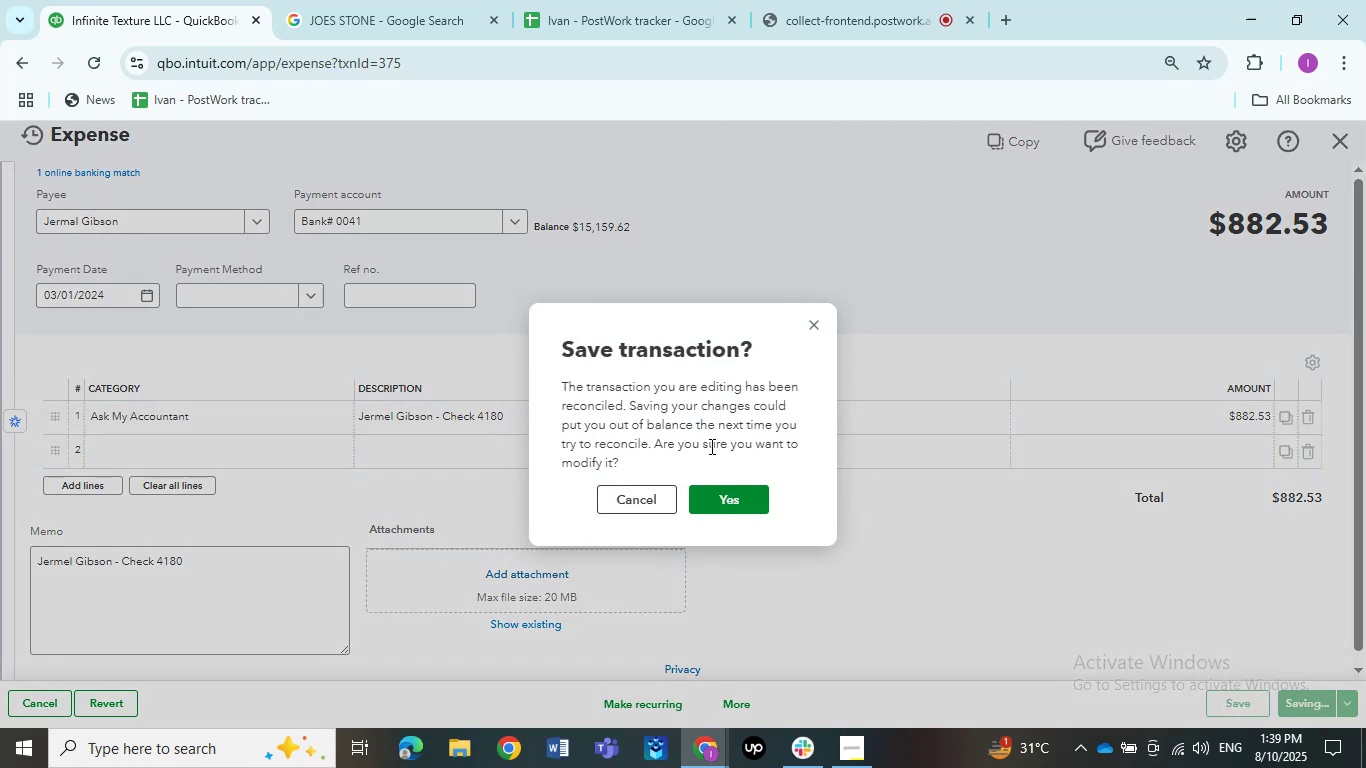 
left_click([722, 503])
 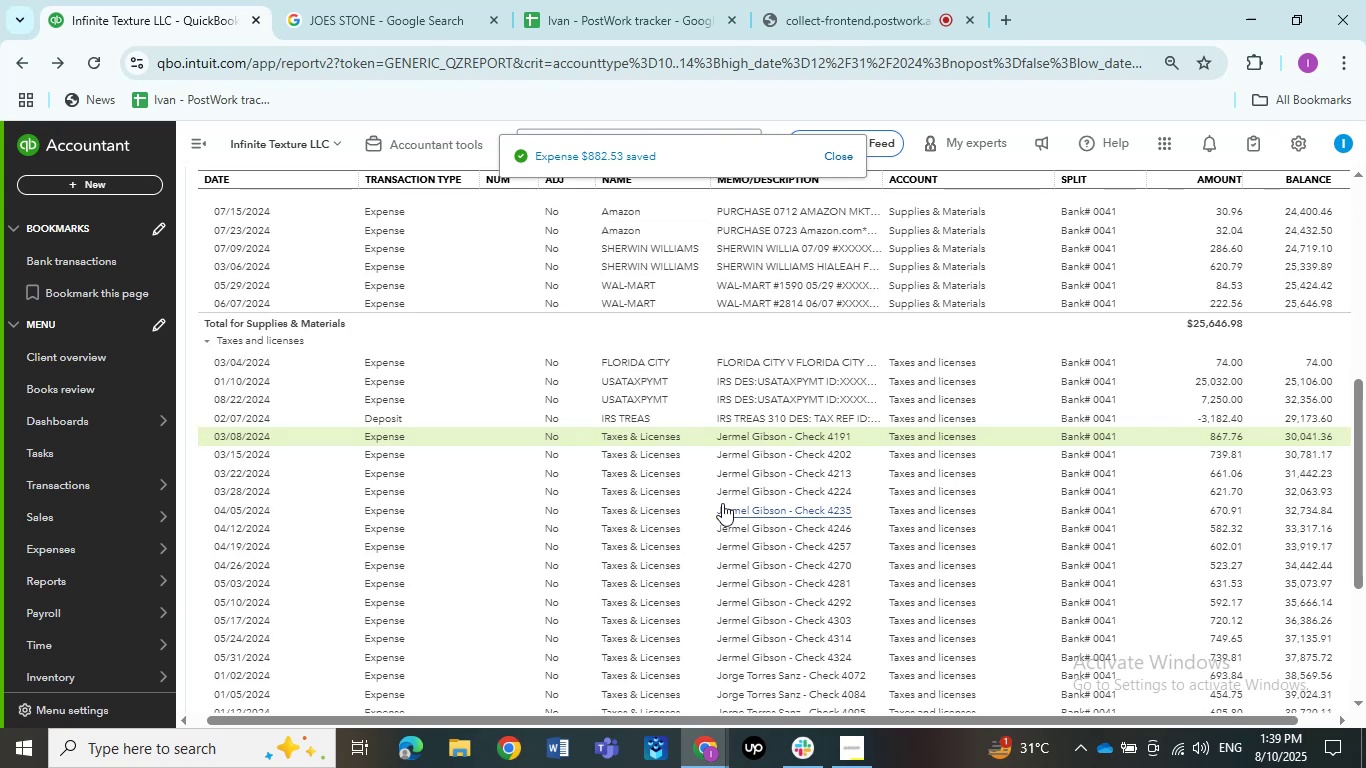 
wait(7.52)
 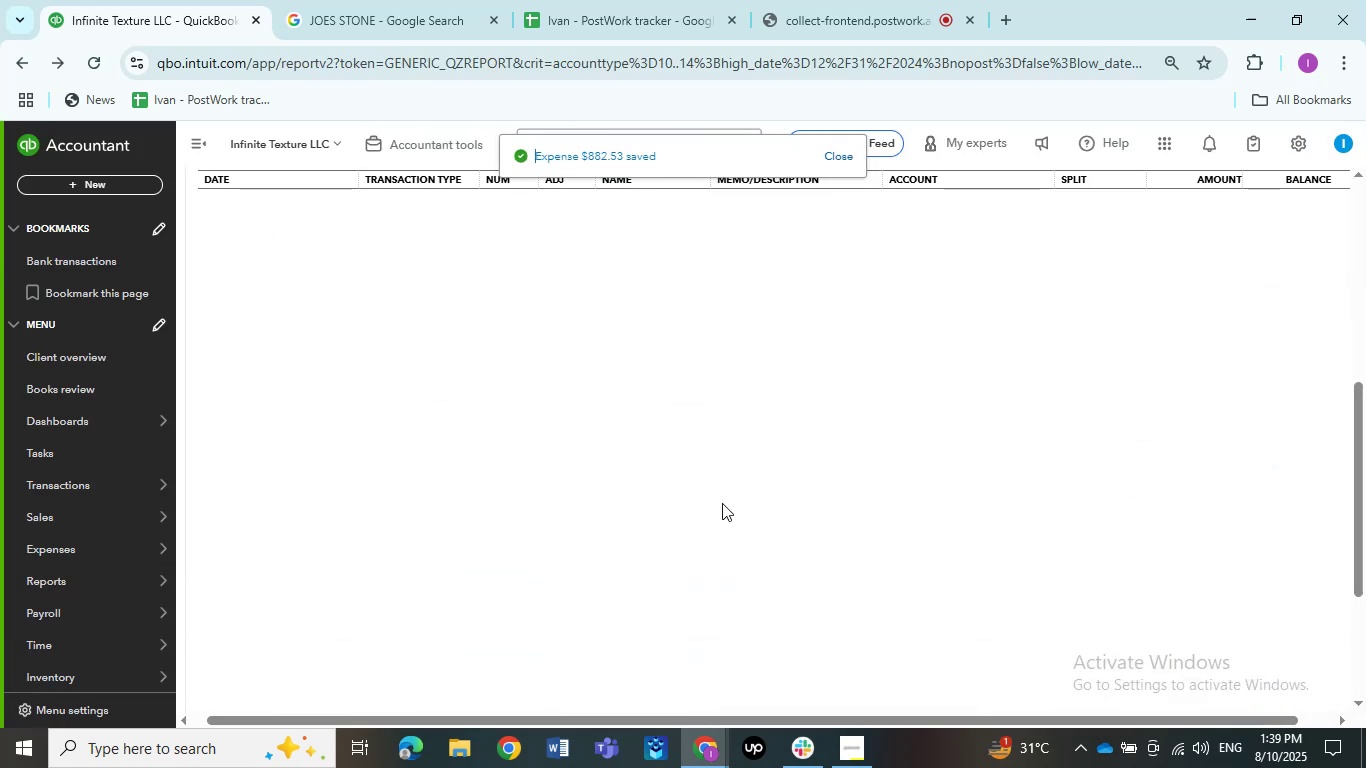 
left_click([739, 437])
 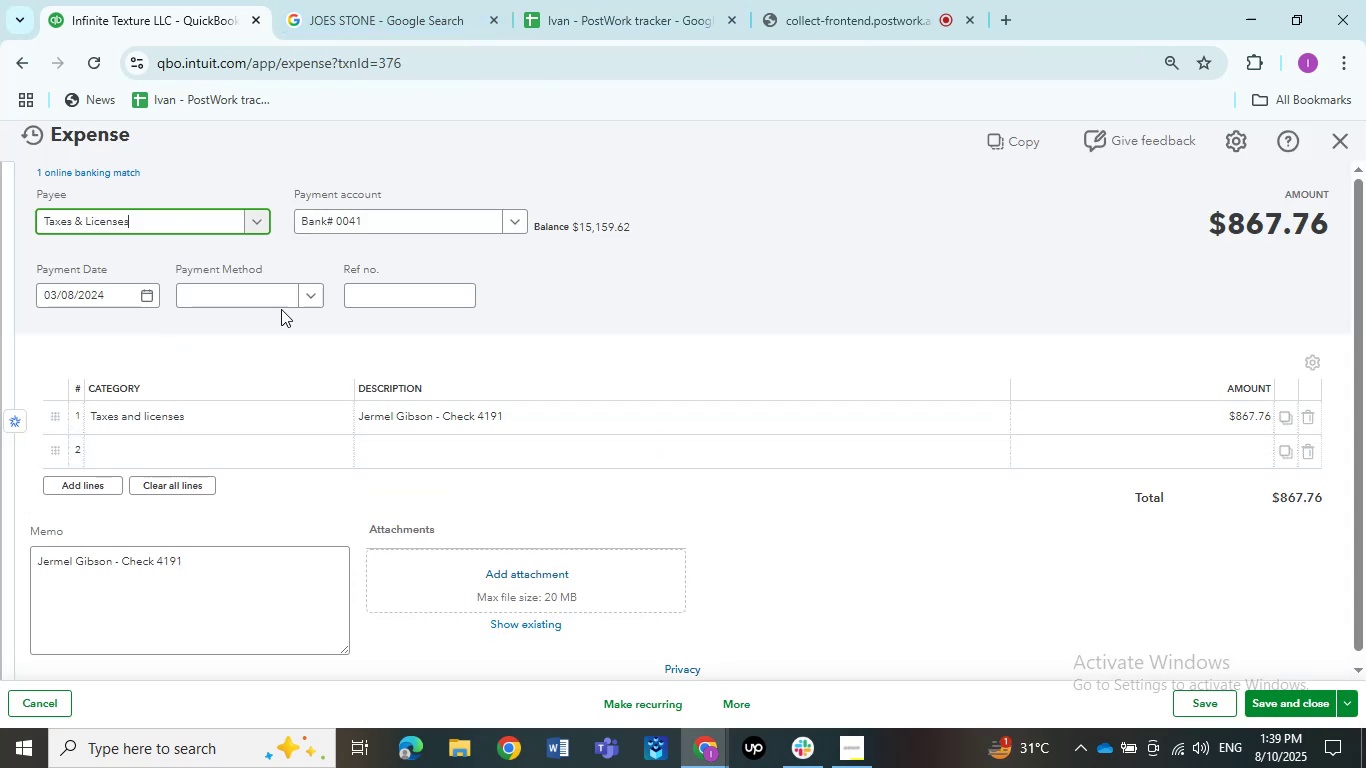 
wait(6.23)
 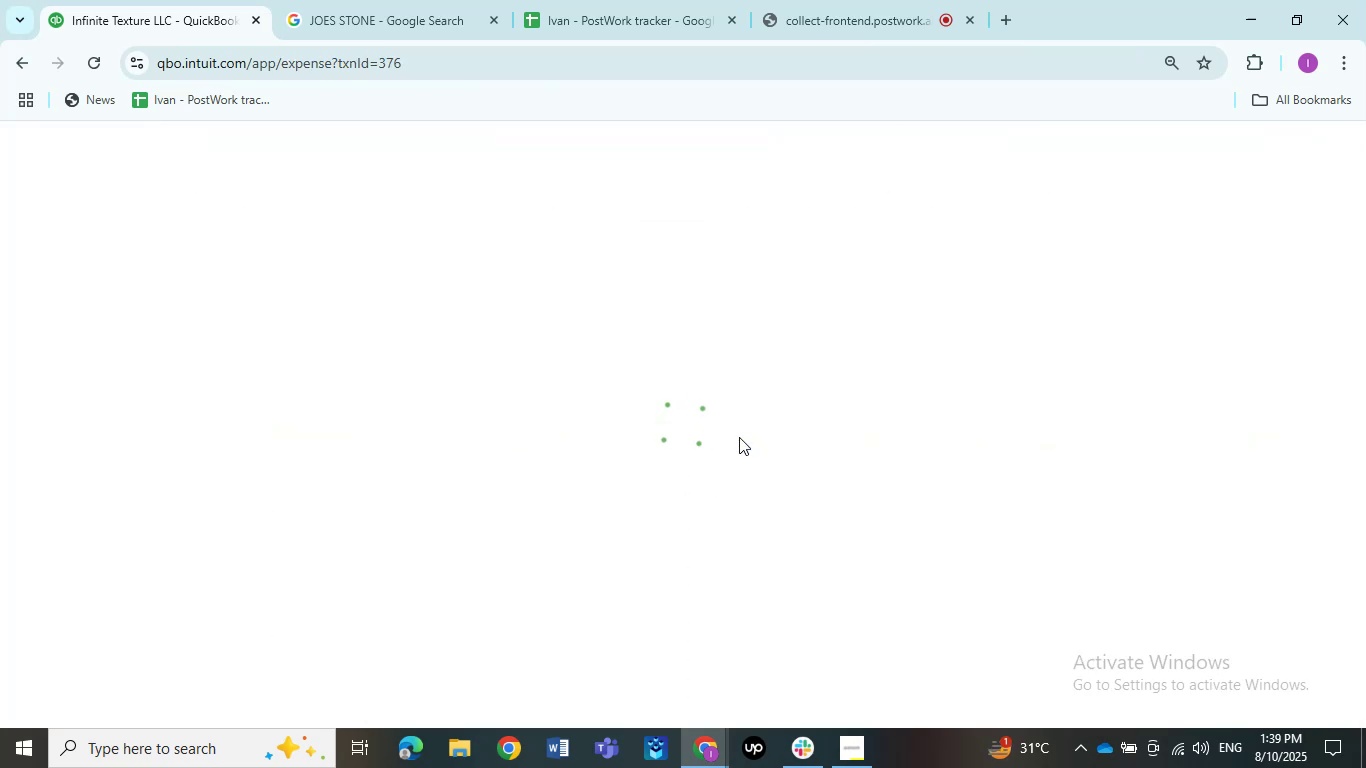 
left_click([150, 224])
 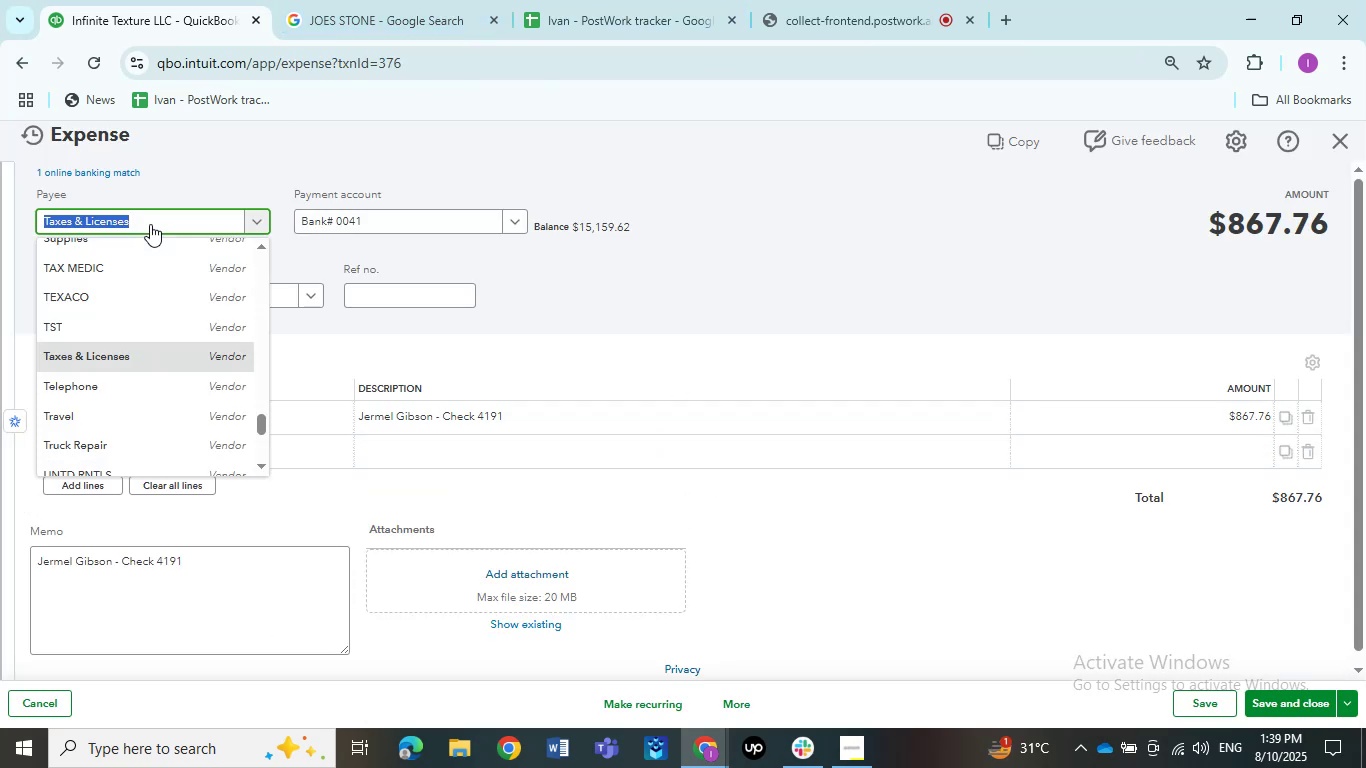 
key(Control+V)
 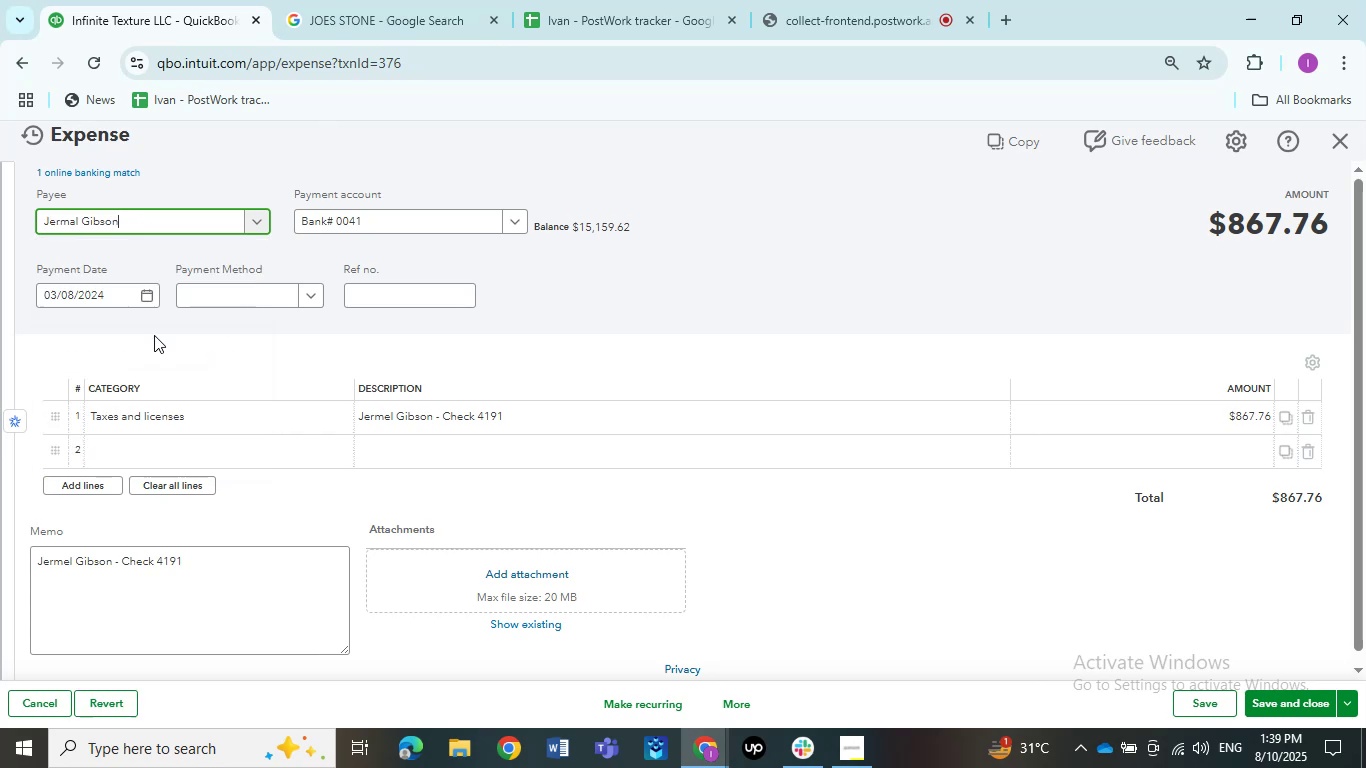 
left_click([171, 420])
 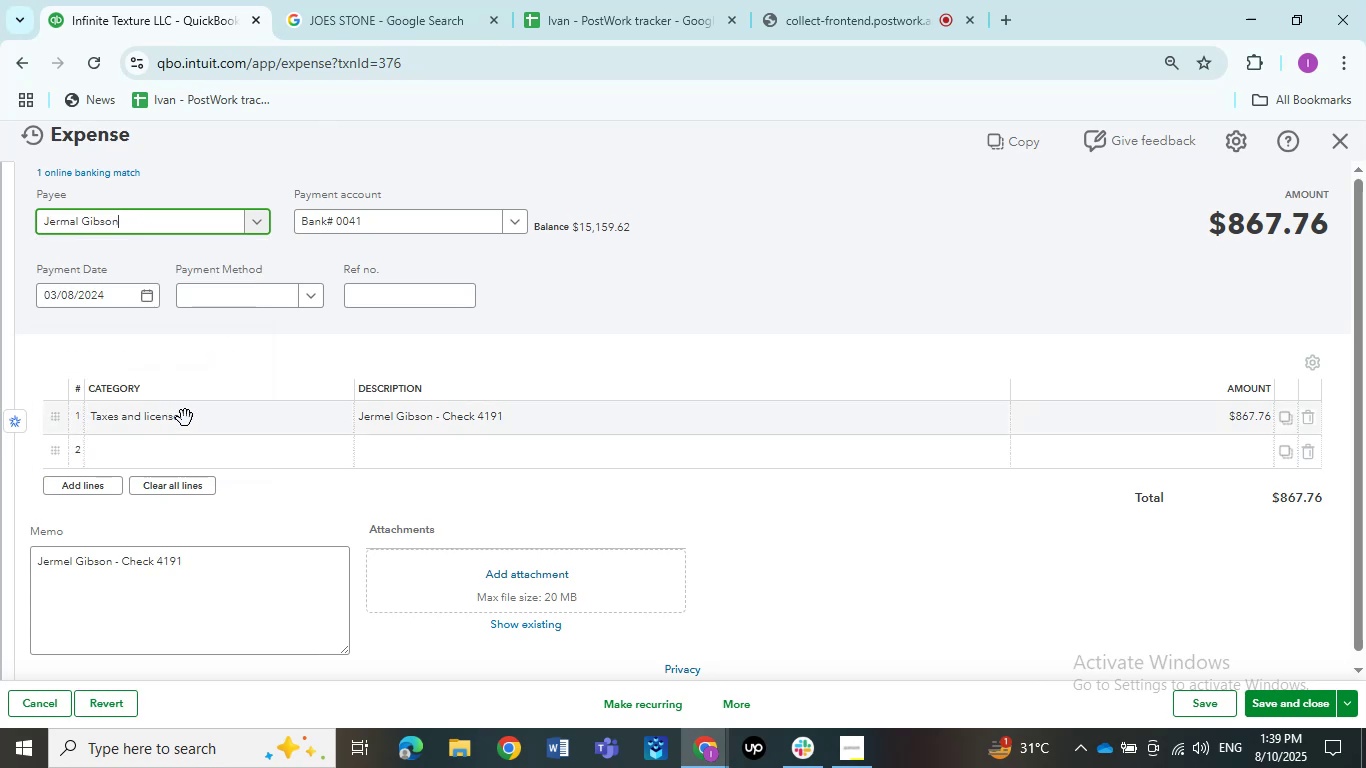 
key(Shift+ShiftLeft)
 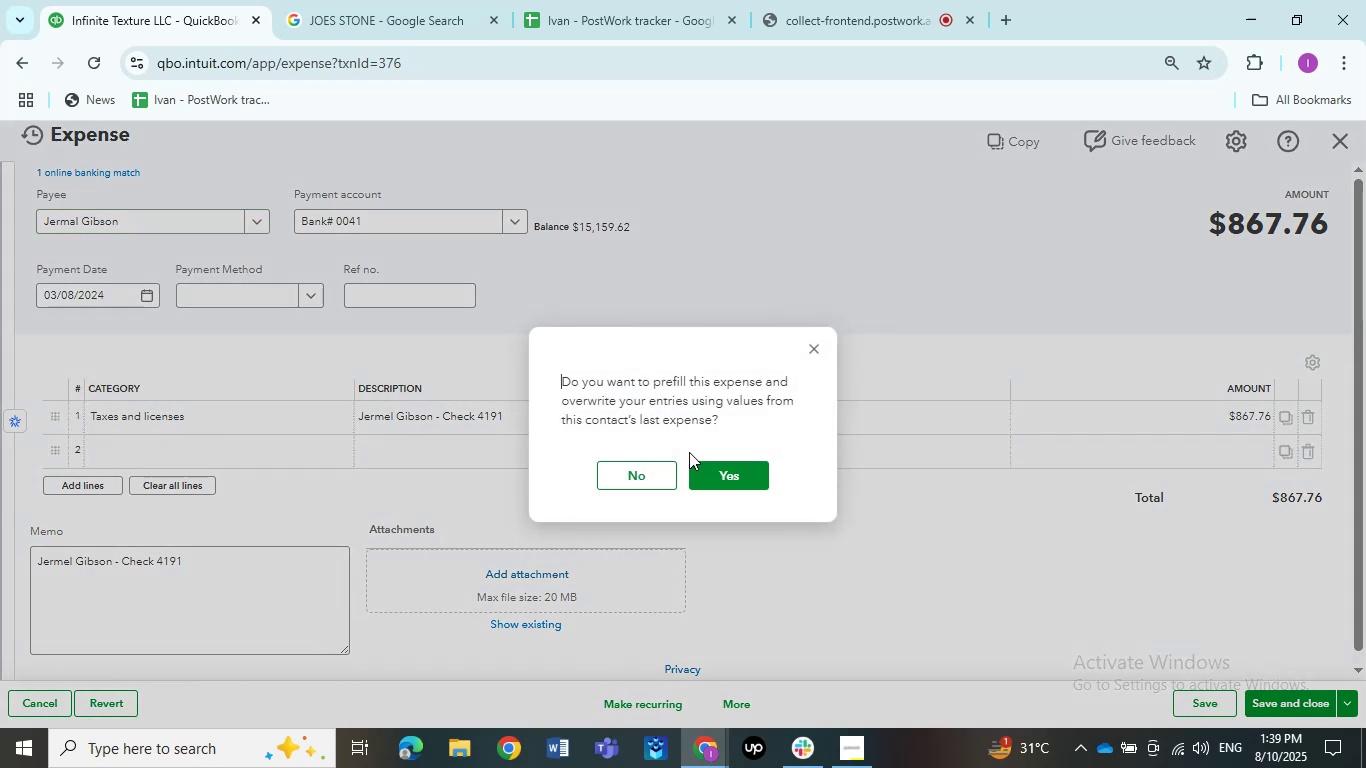 
left_click([654, 469])
 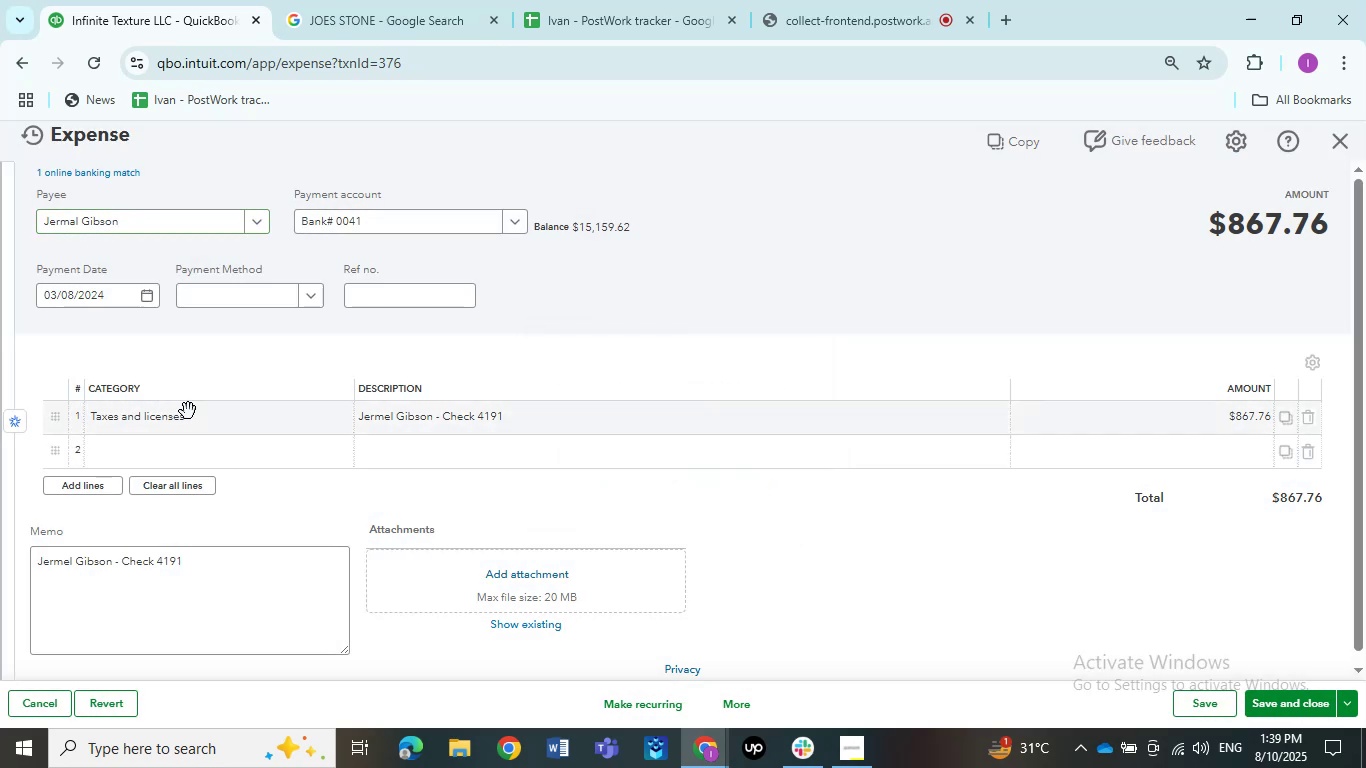 
left_click([185, 410])
 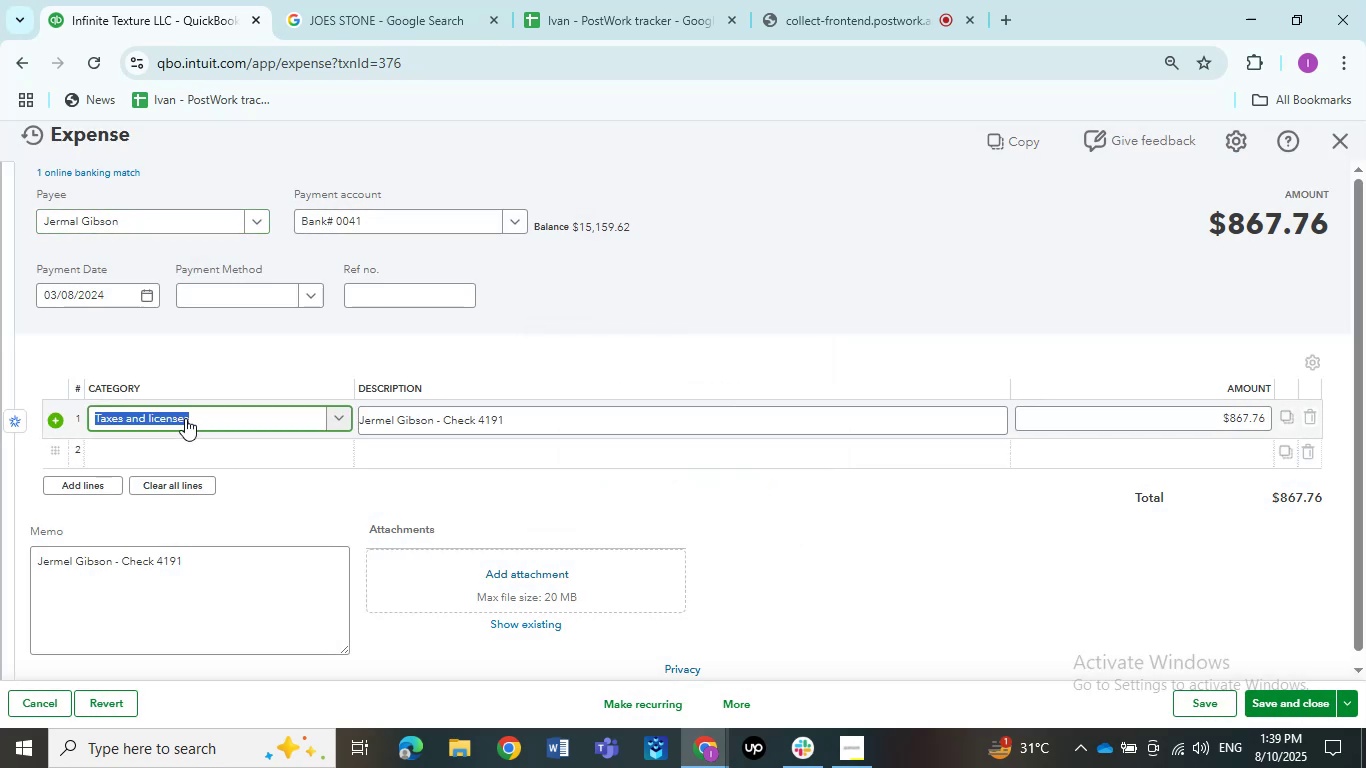 
hold_key(key=ShiftLeft, duration=0.35)
 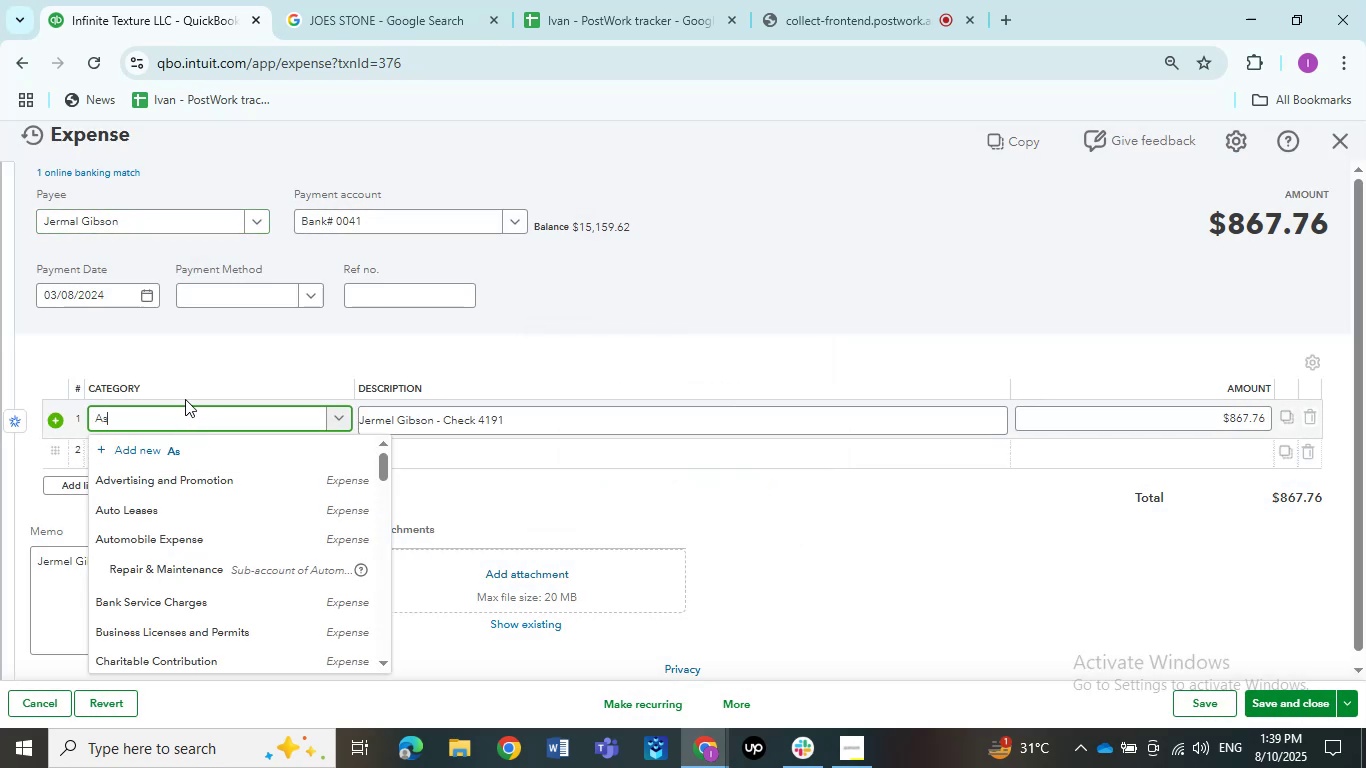 
hold_key(key=A, duration=0.35)
 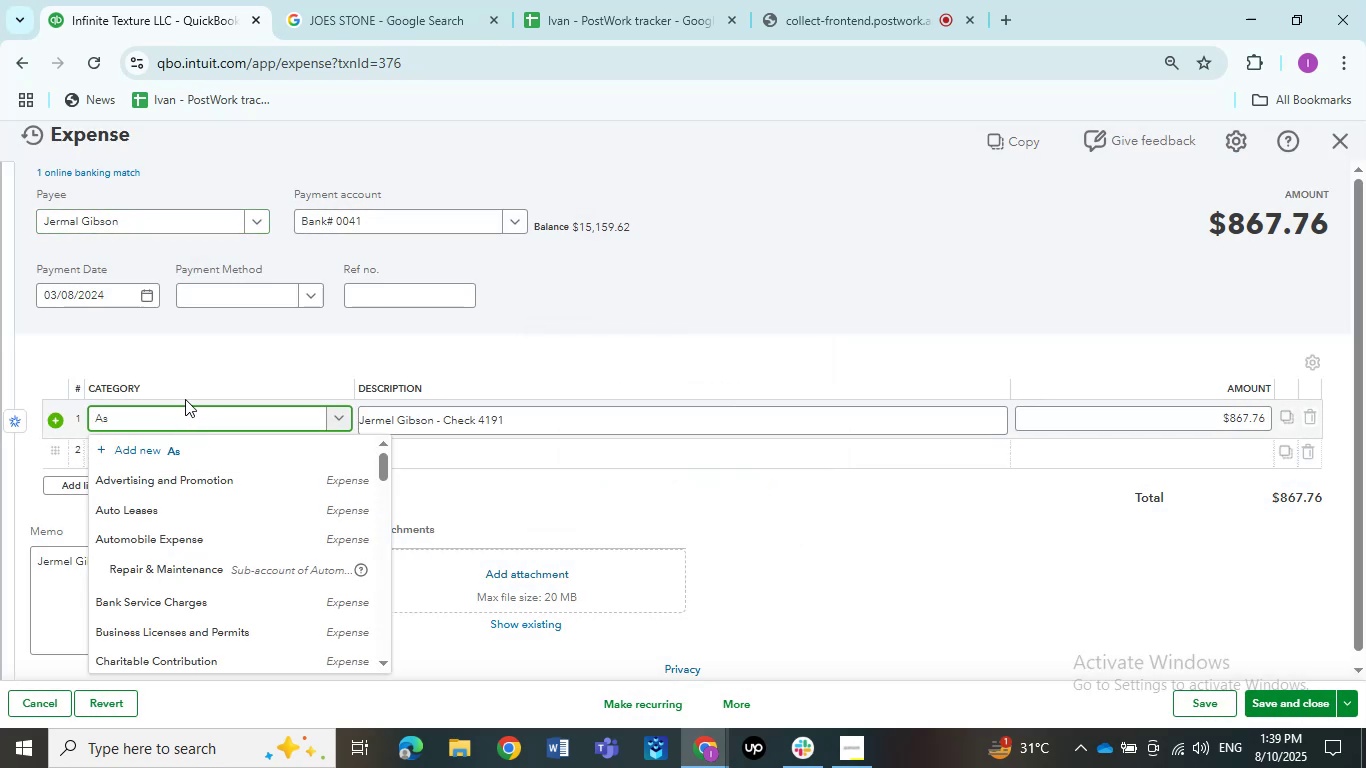 
type(sk my)
 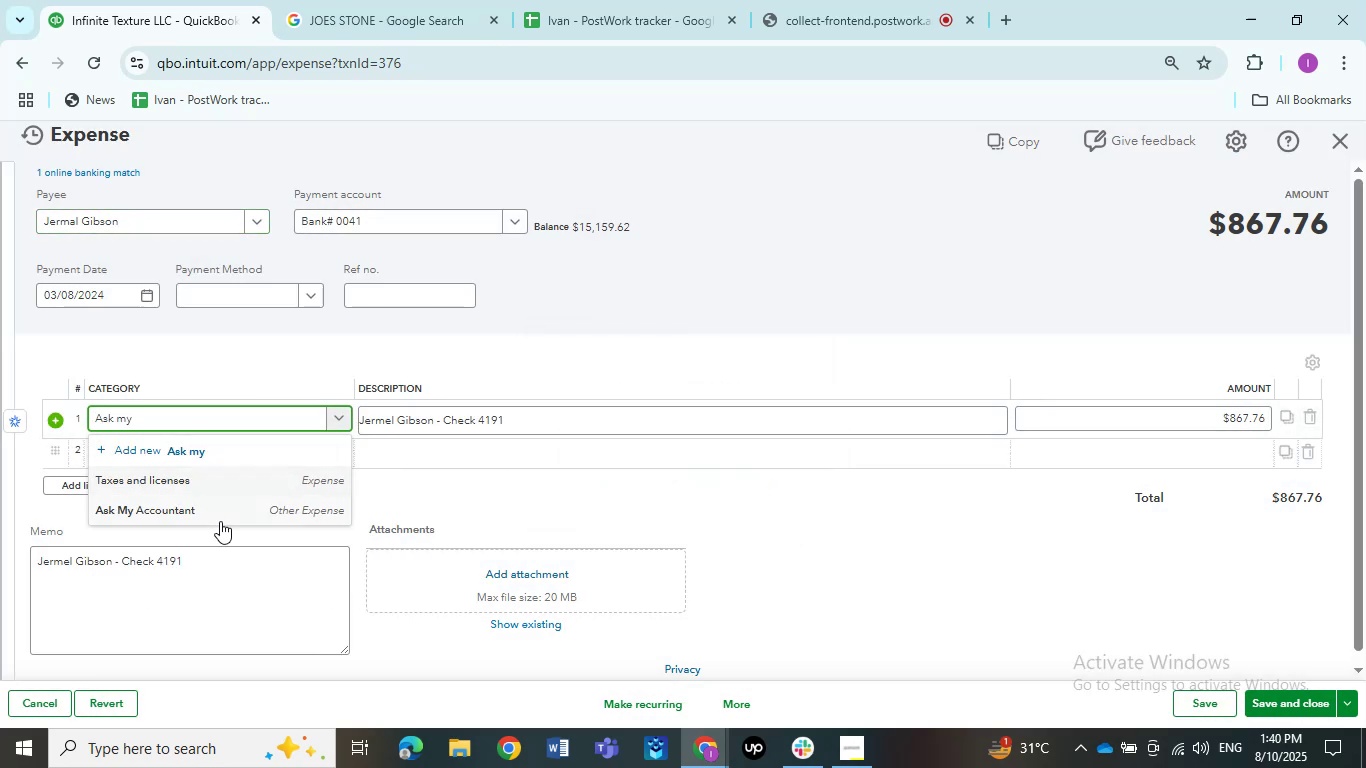 
left_click([215, 515])
 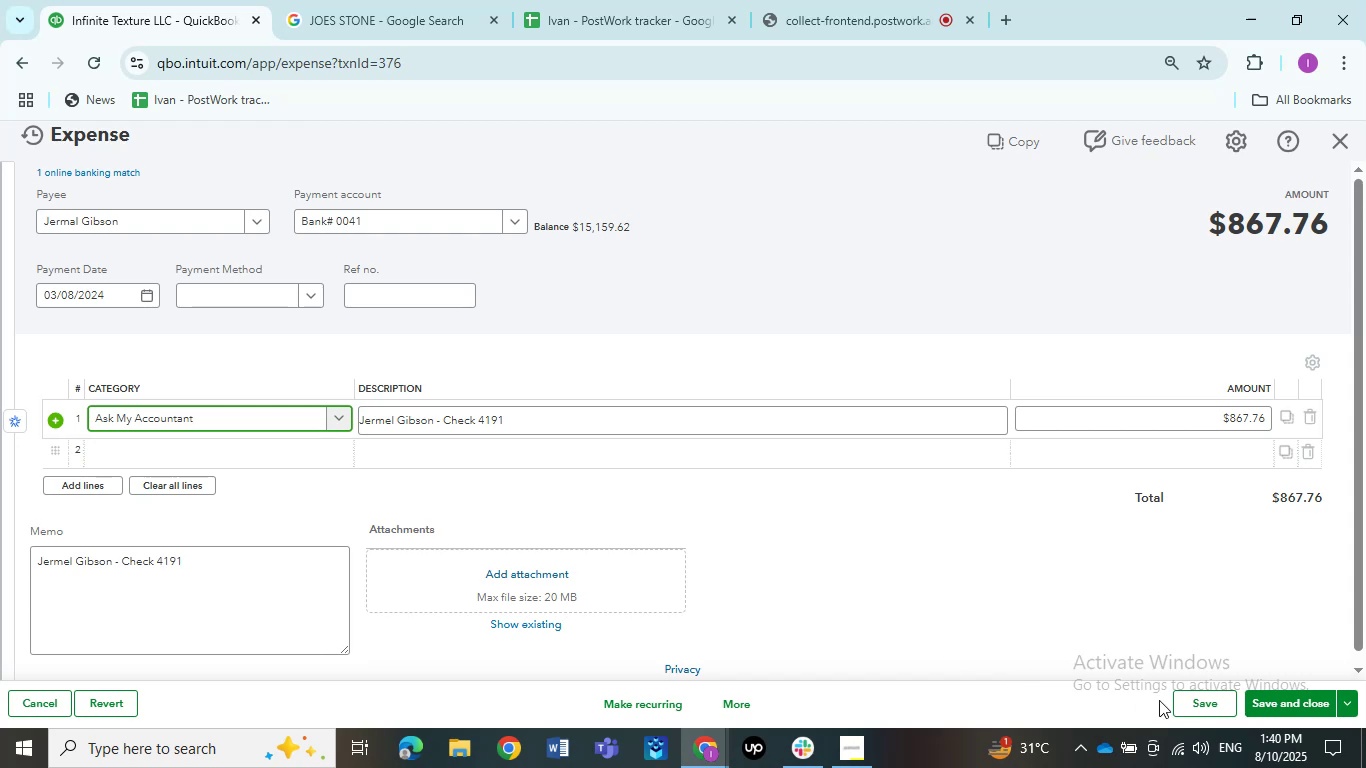 
left_click([1195, 698])
 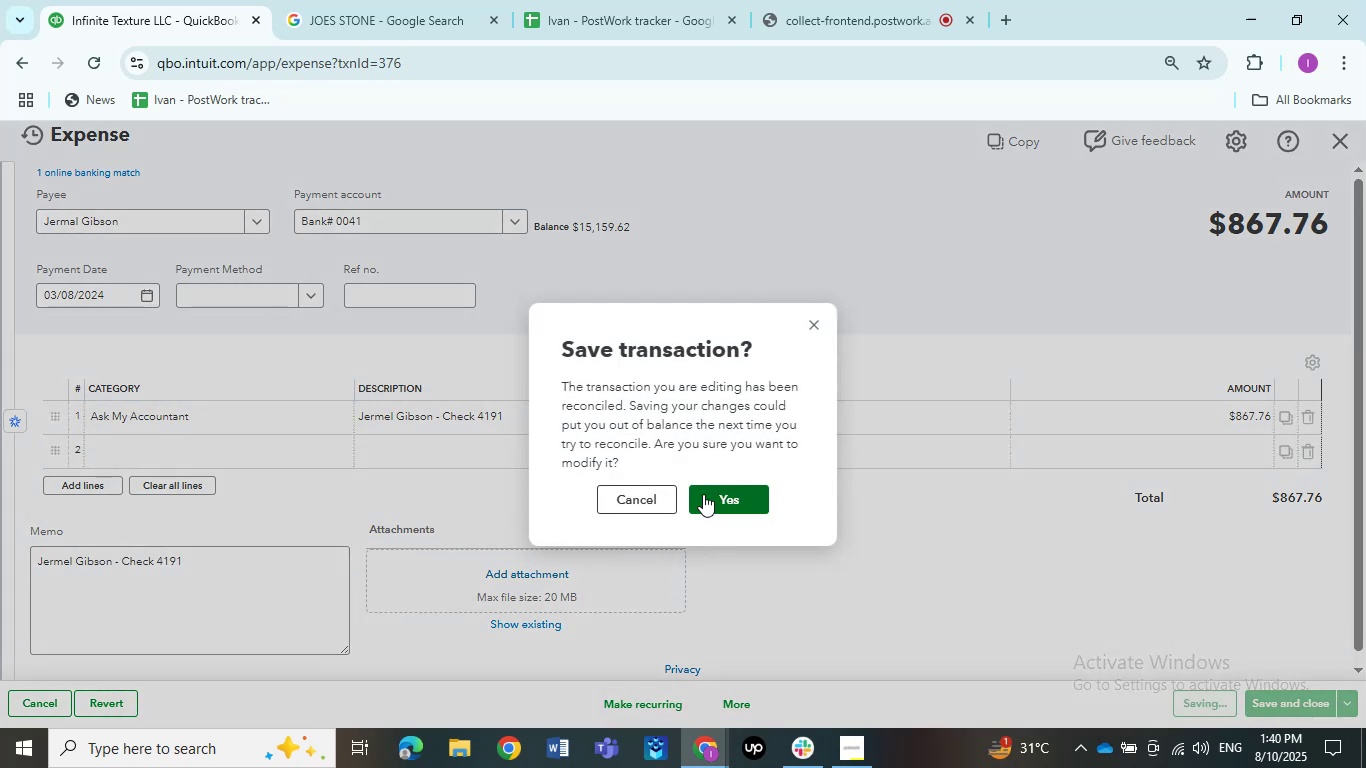 
left_click([703, 494])
 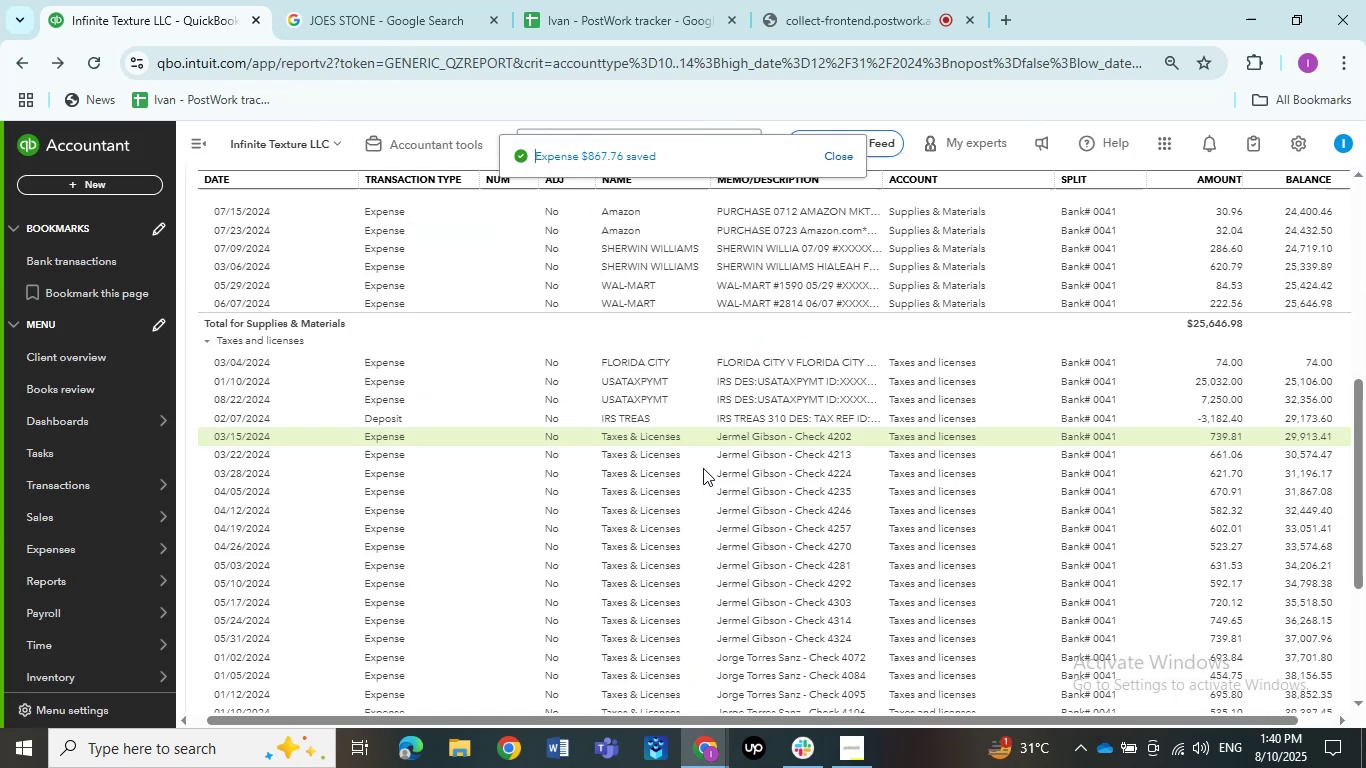 
wait(7.12)
 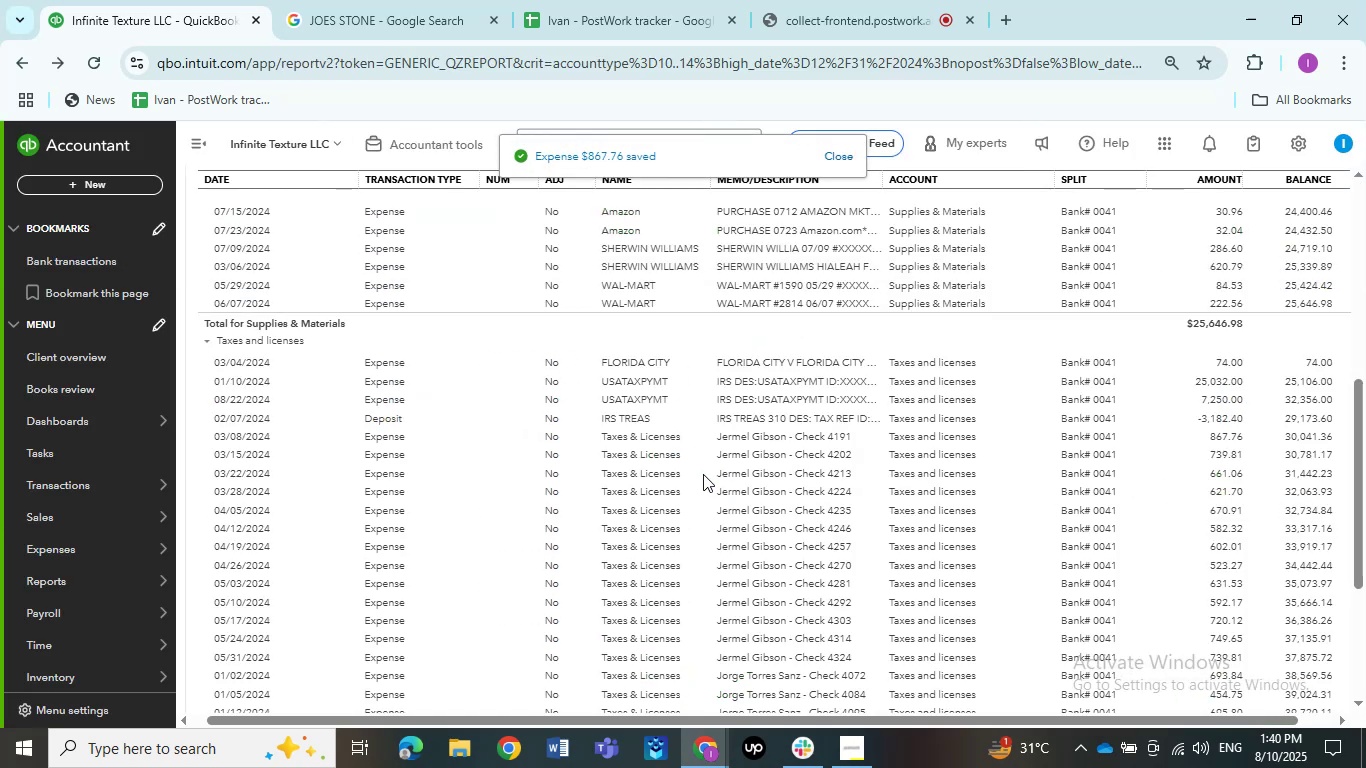 
left_click([759, 438])
 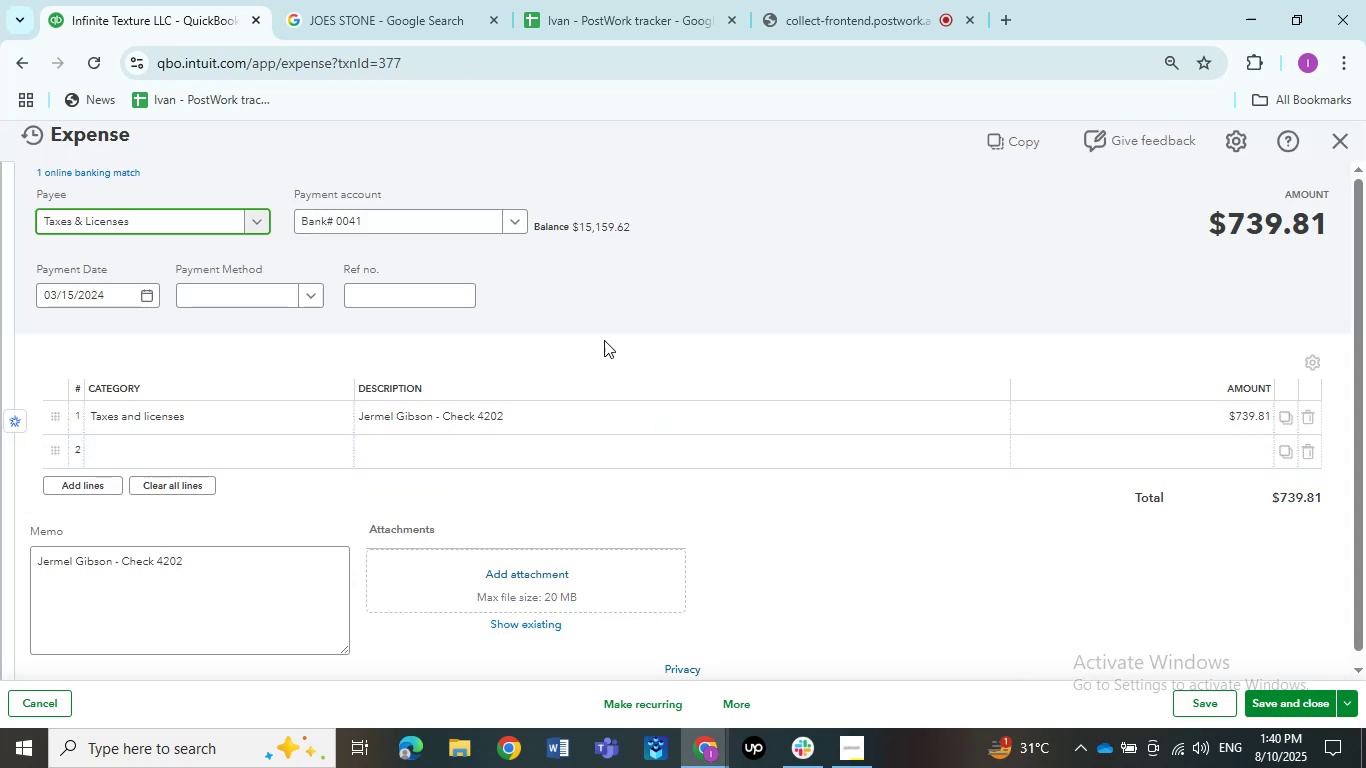 
left_click([183, 230])
 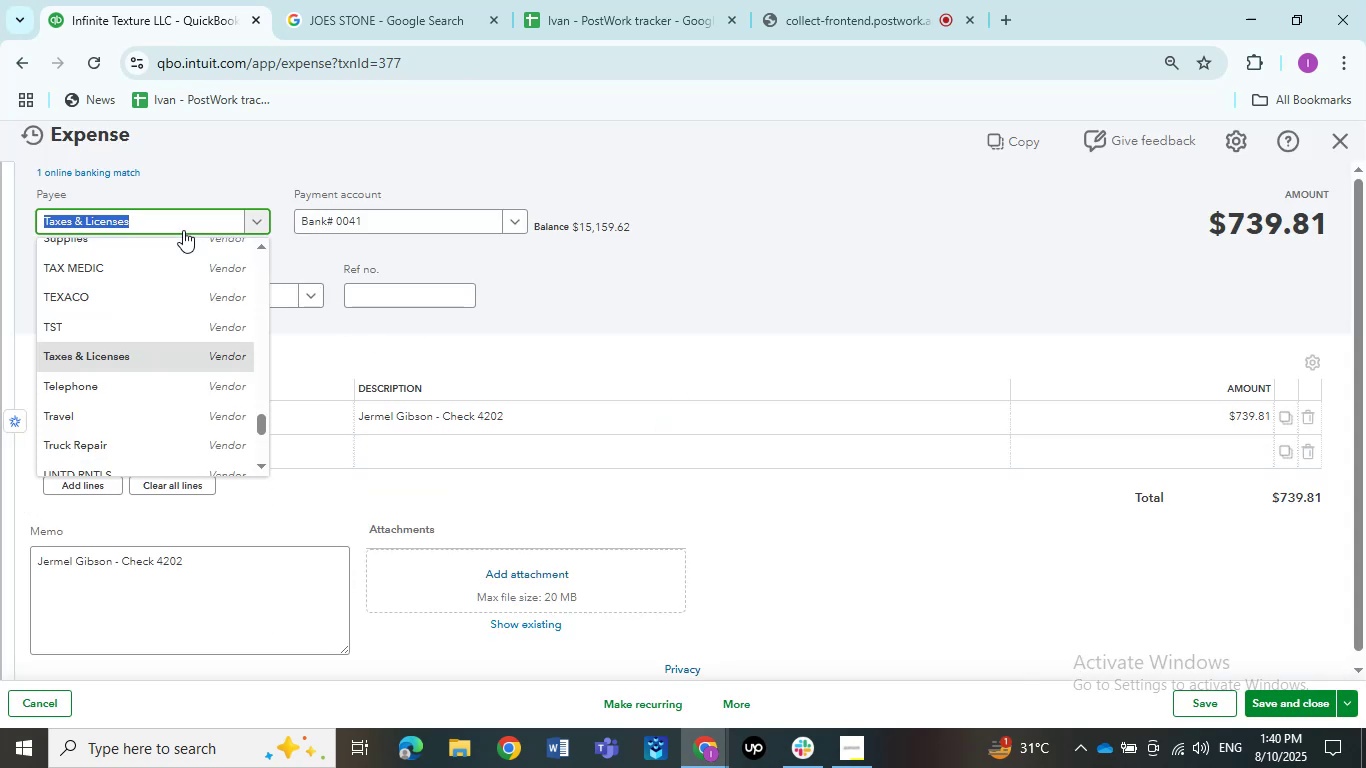 
key(Control+V)
 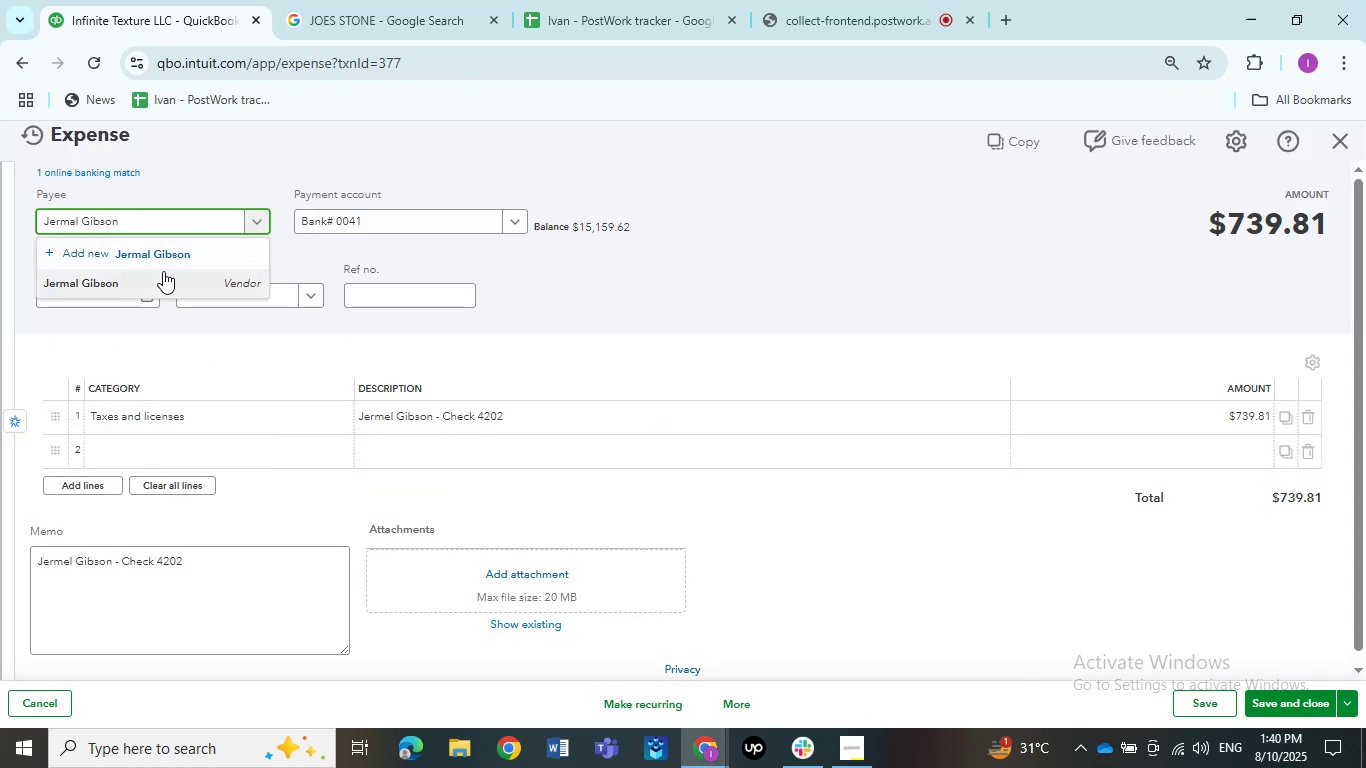 
left_click([163, 271])
 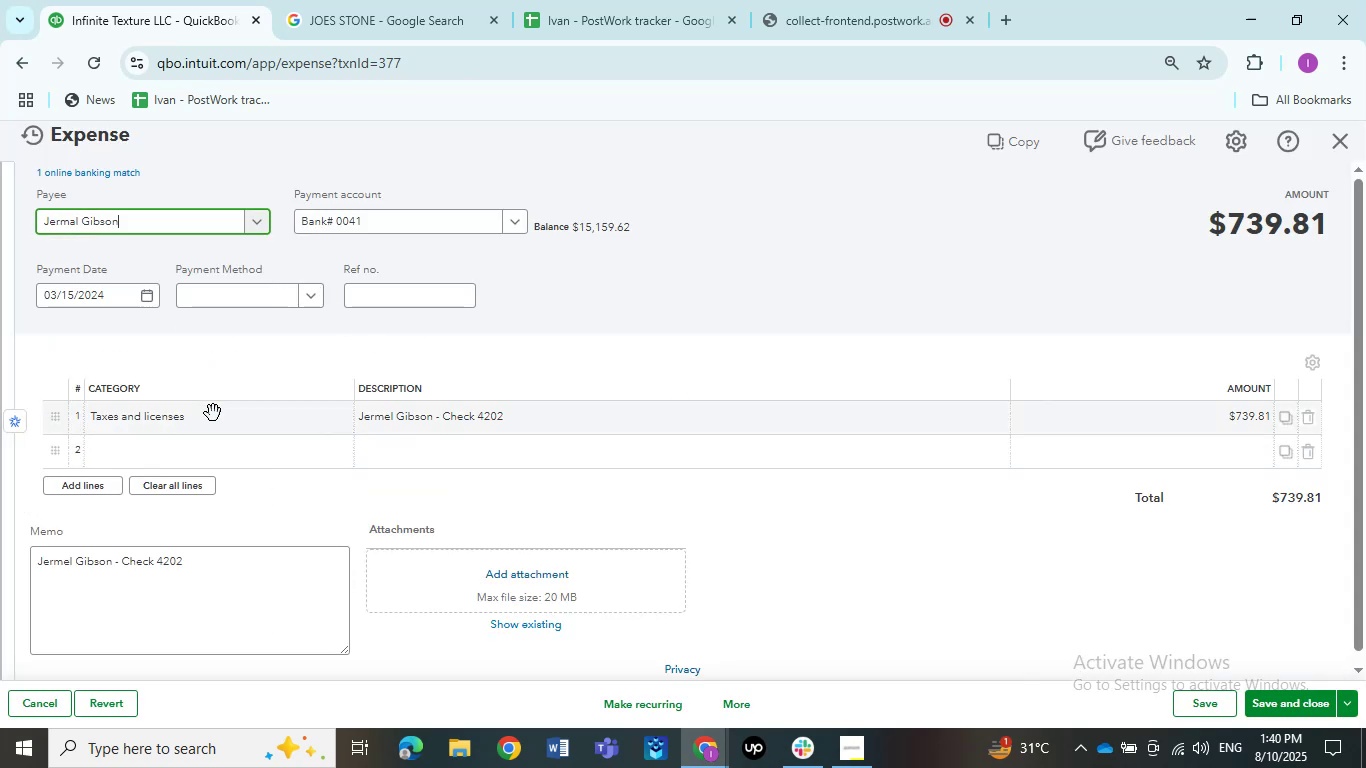 
left_click([213, 413])
 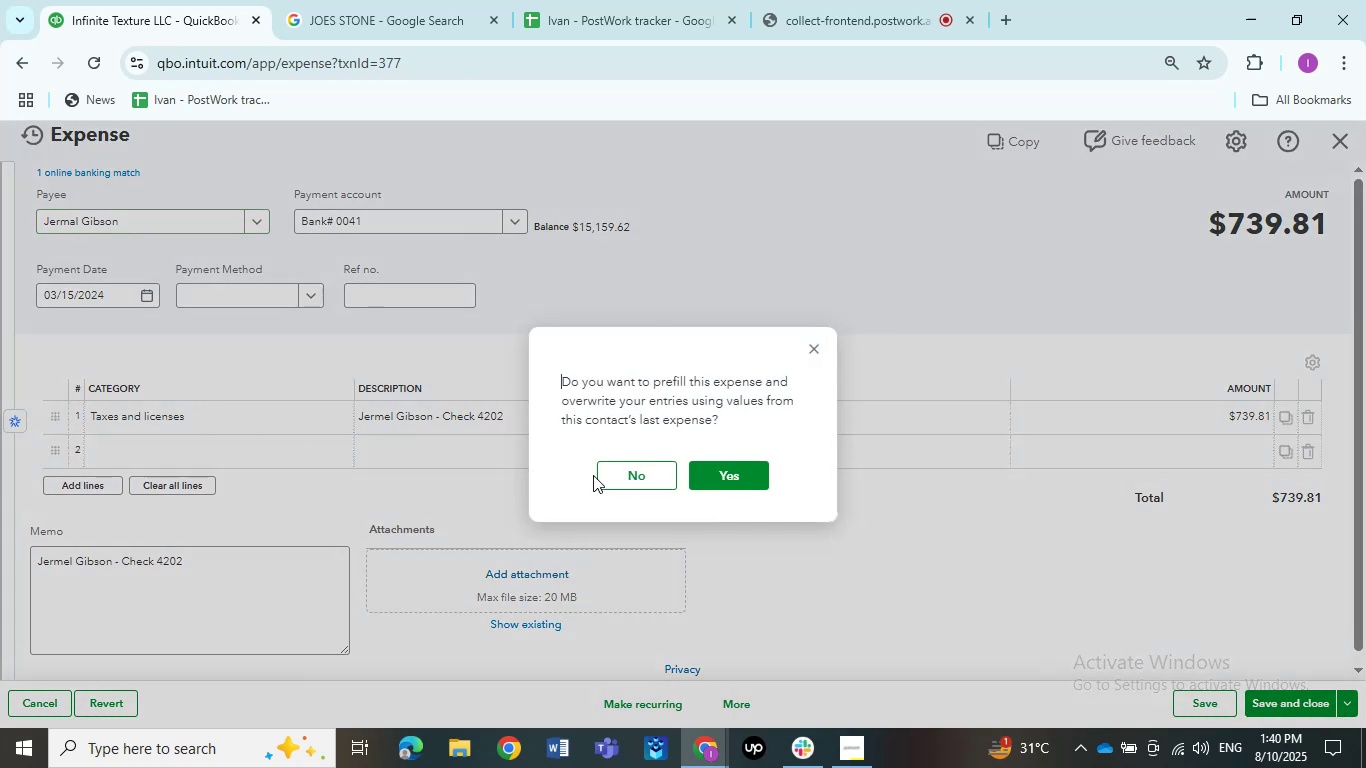 
left_click([651, 475])
 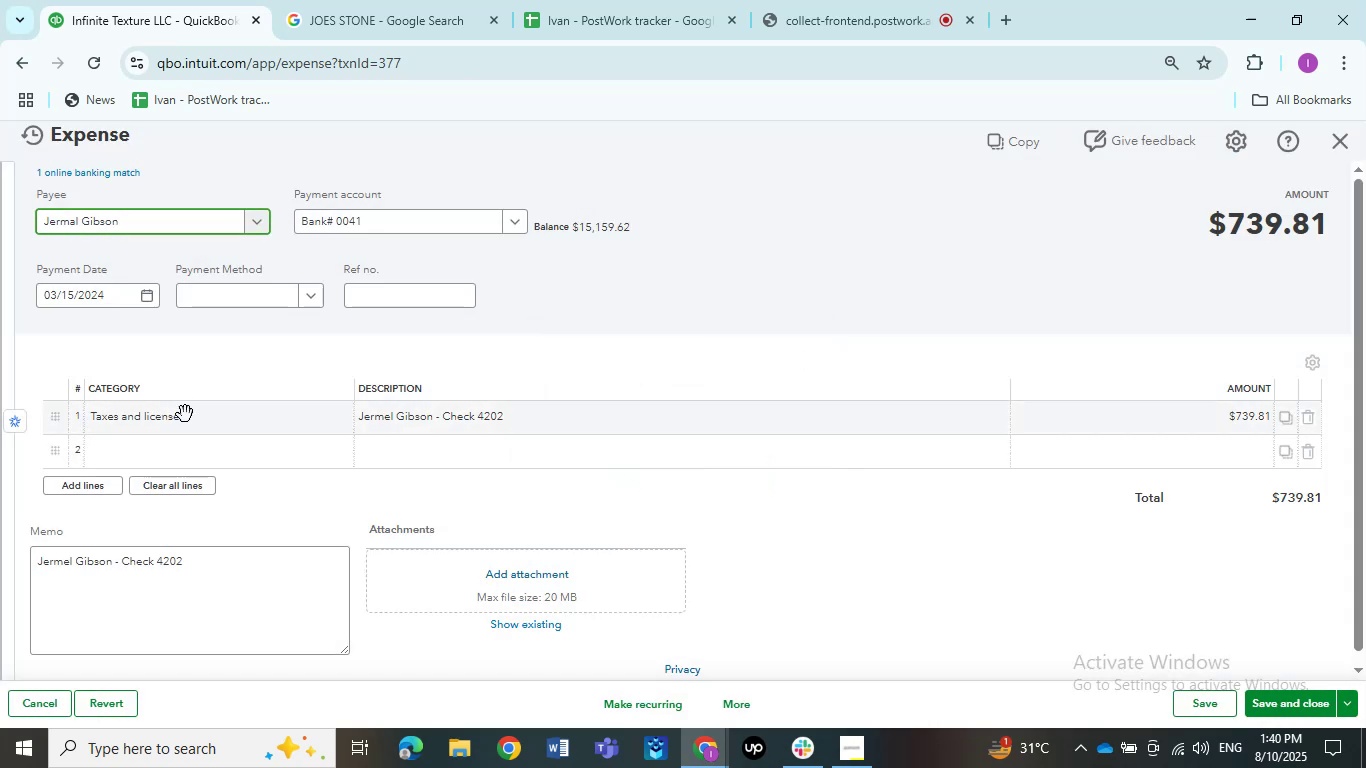 
left_click([188, 419])
 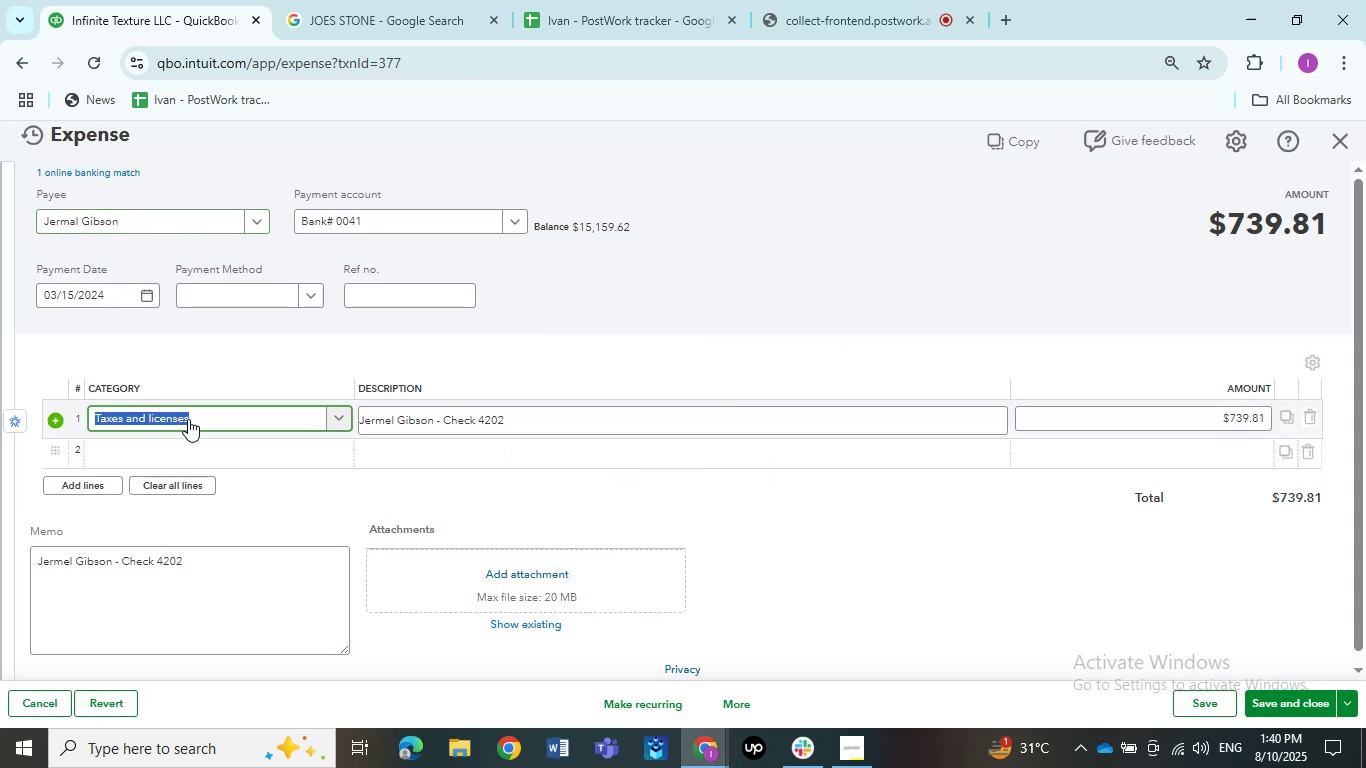 
type(ask my)
 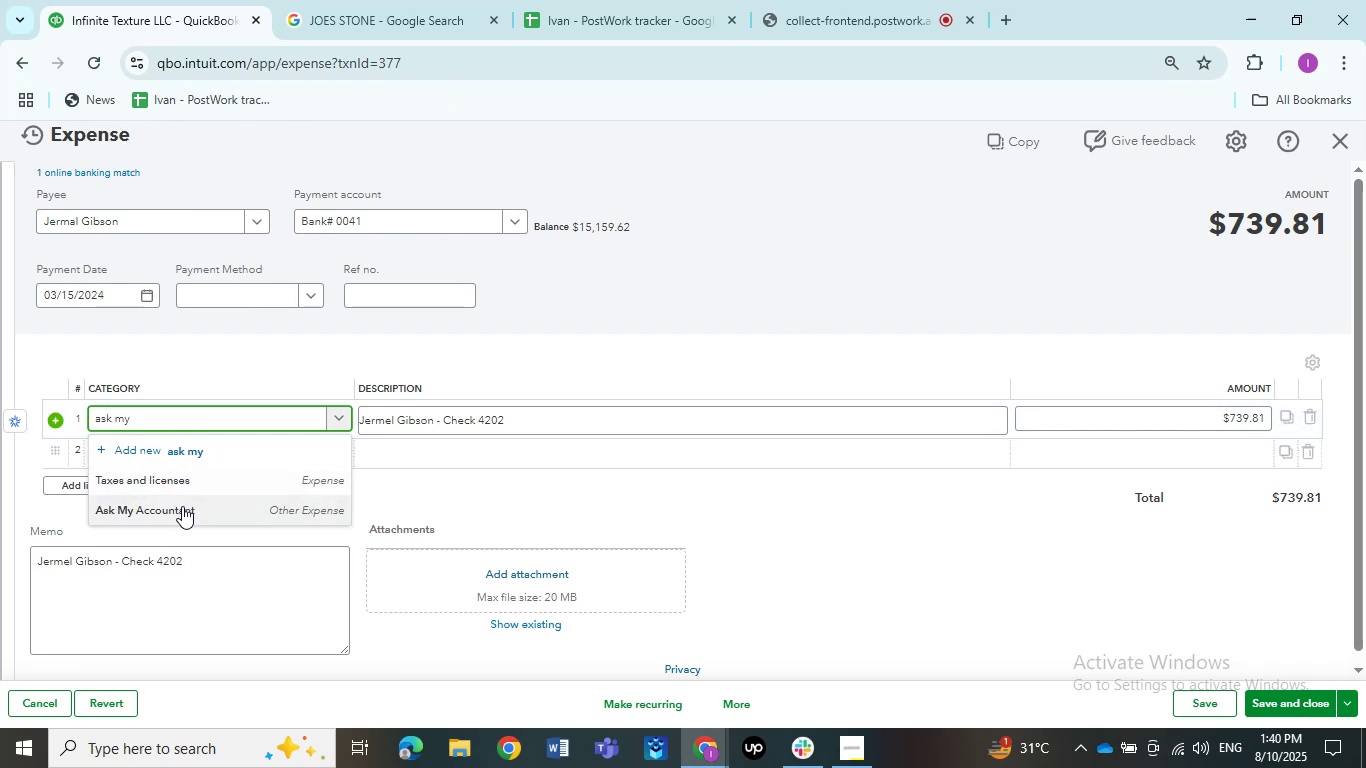 
left_click([181, 521])
 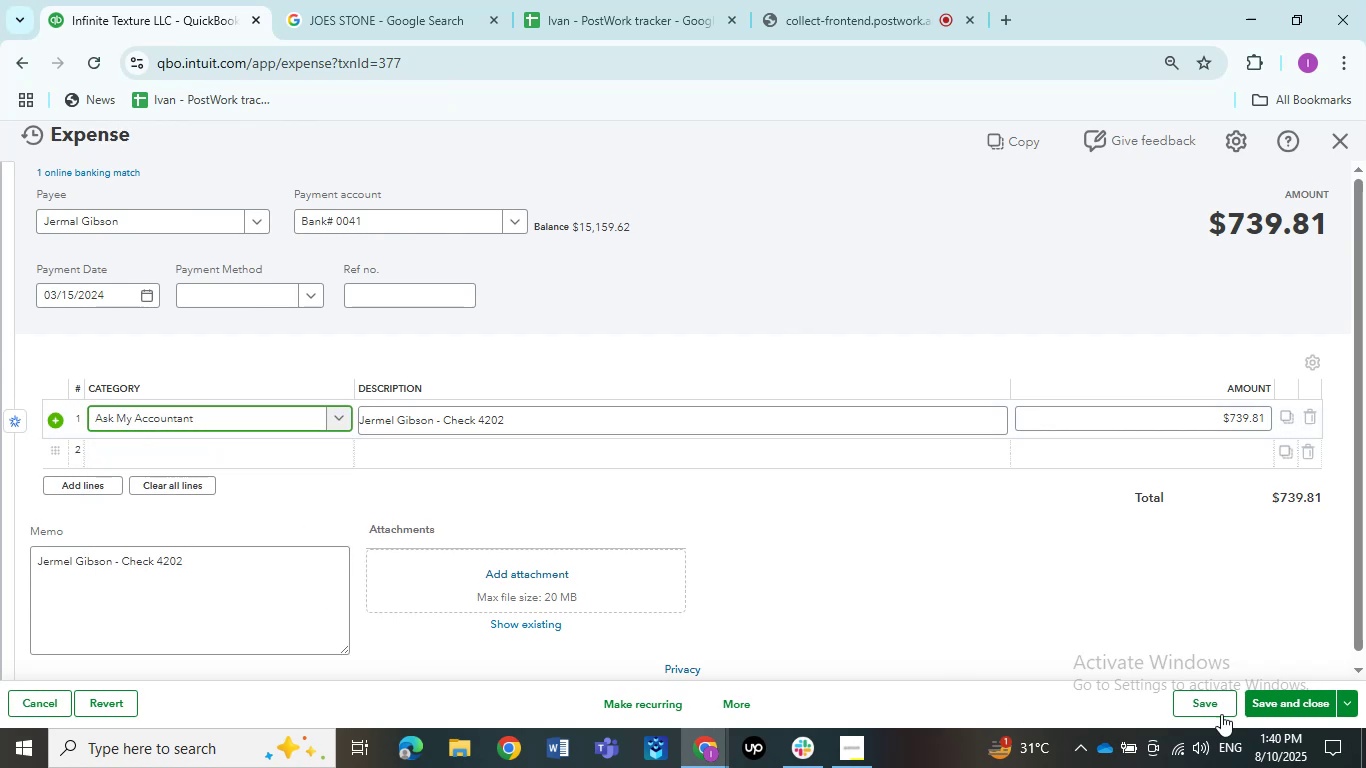 
left_click([1218, 709])
 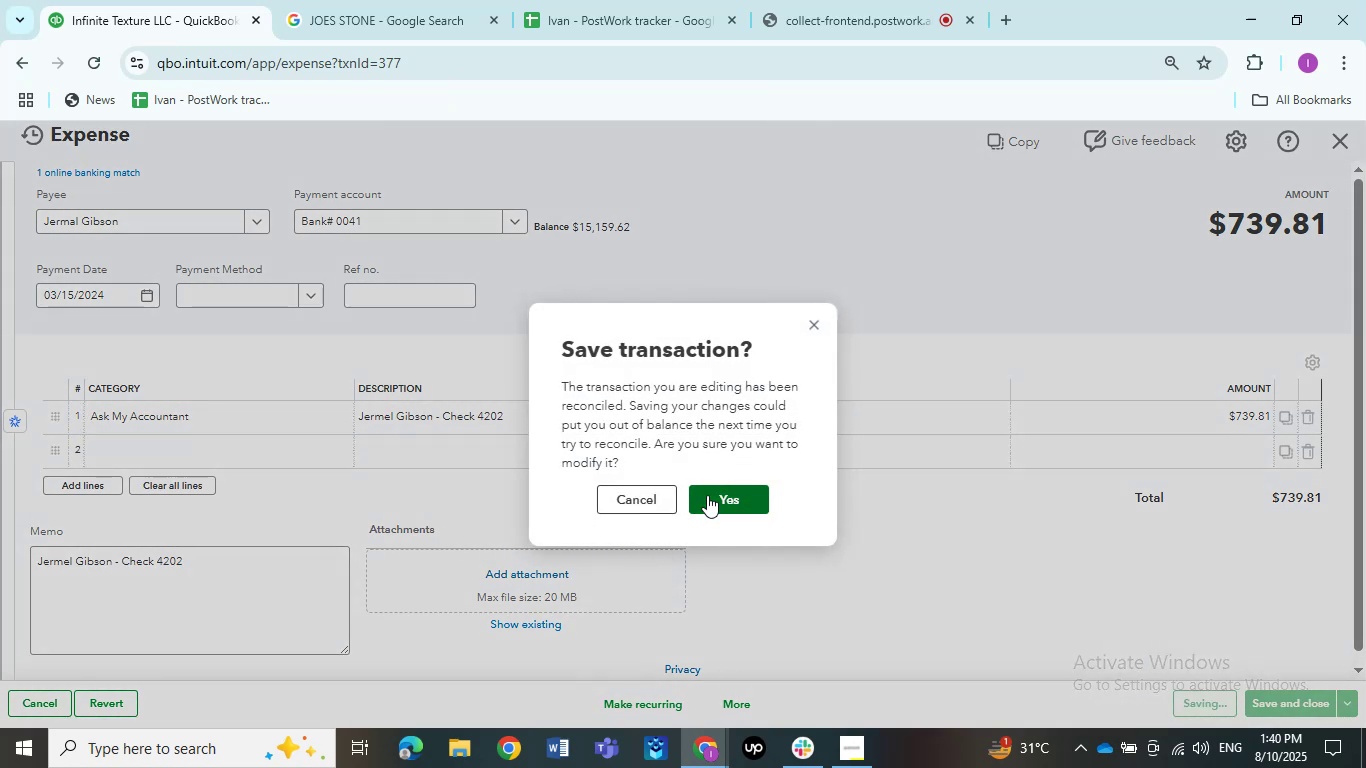 
left_click([708, 495])
 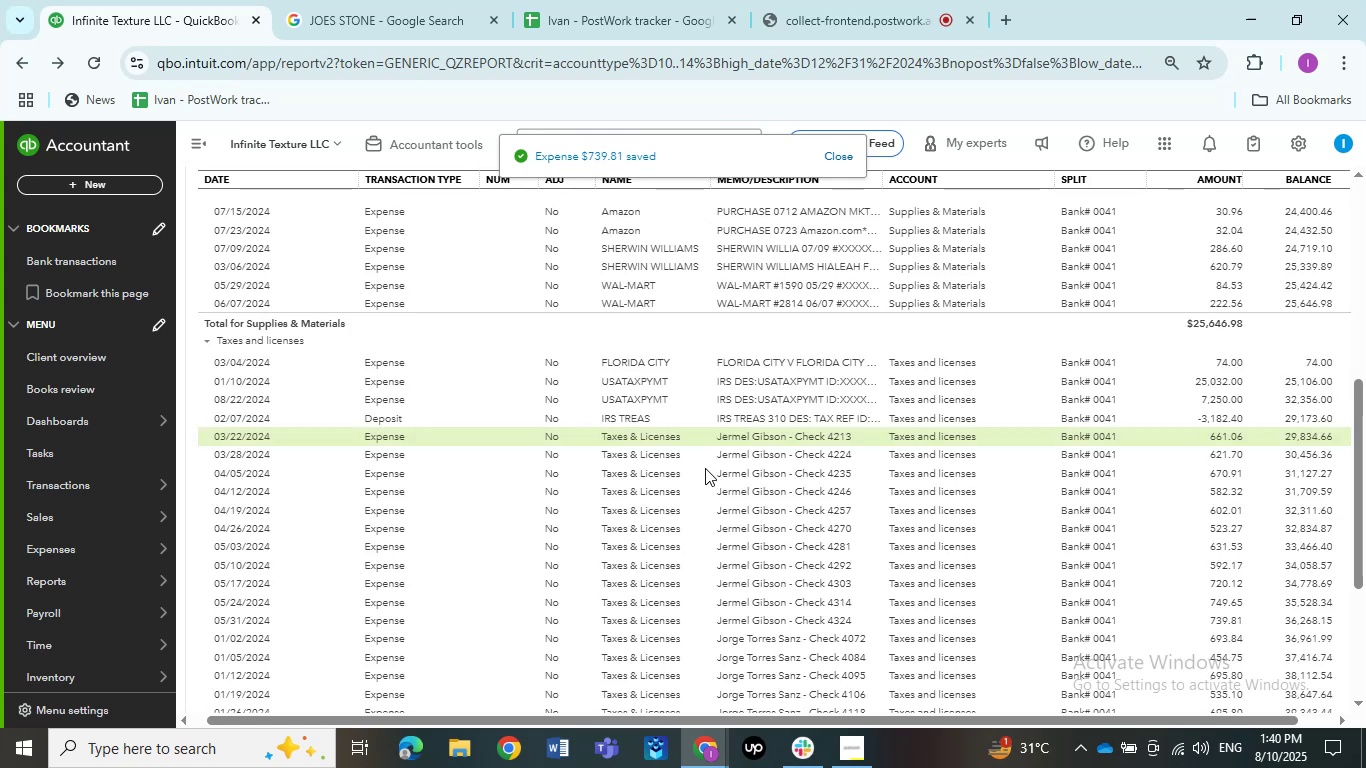 
wait(7.95)
 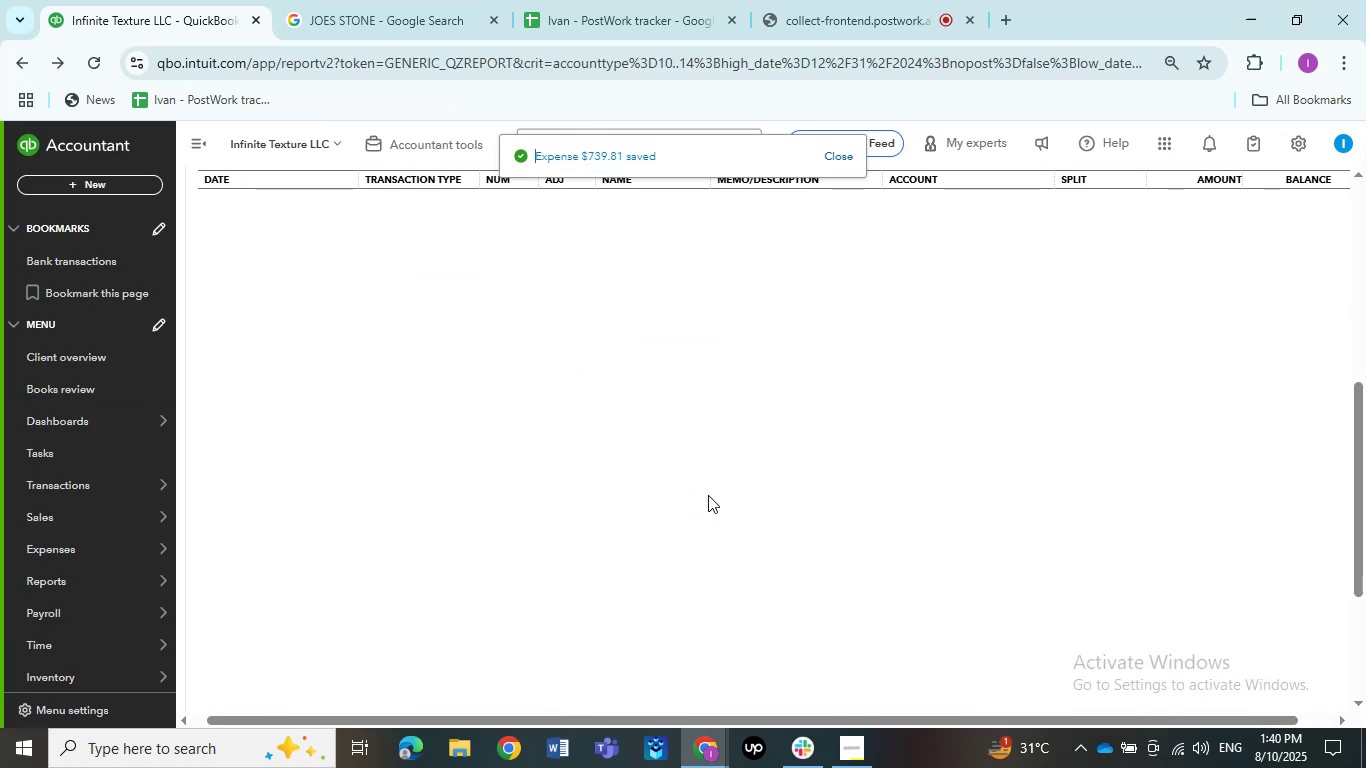 
left_click([818, 438])
 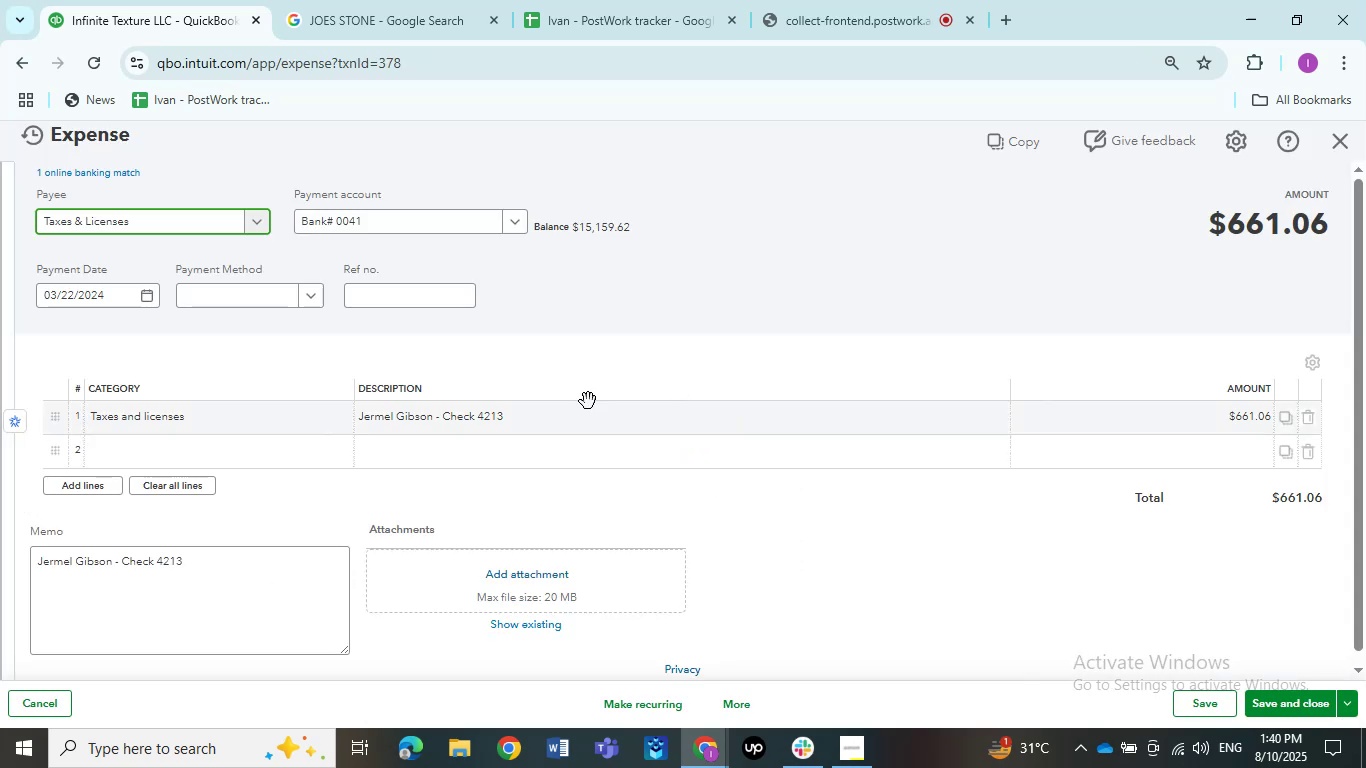 
left_click([166, 225])
 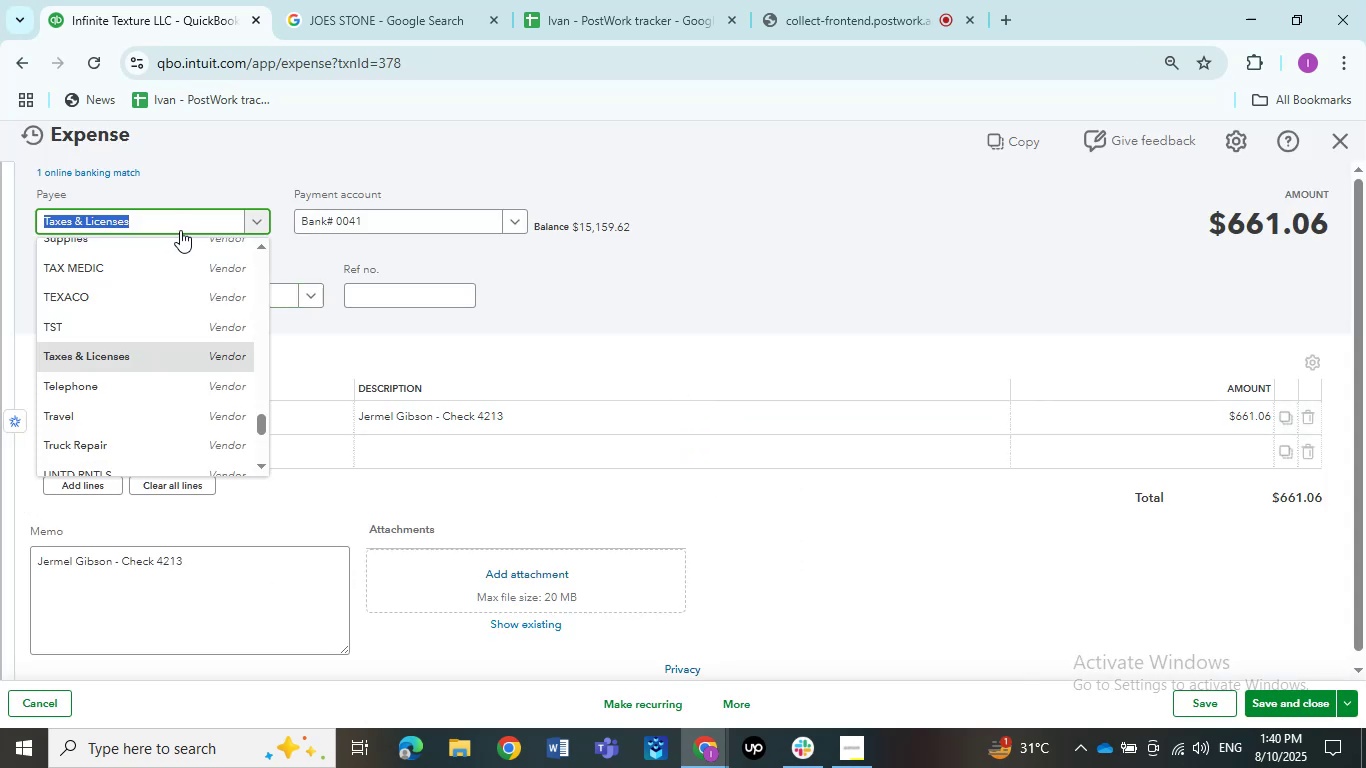 
key(Control+V)
 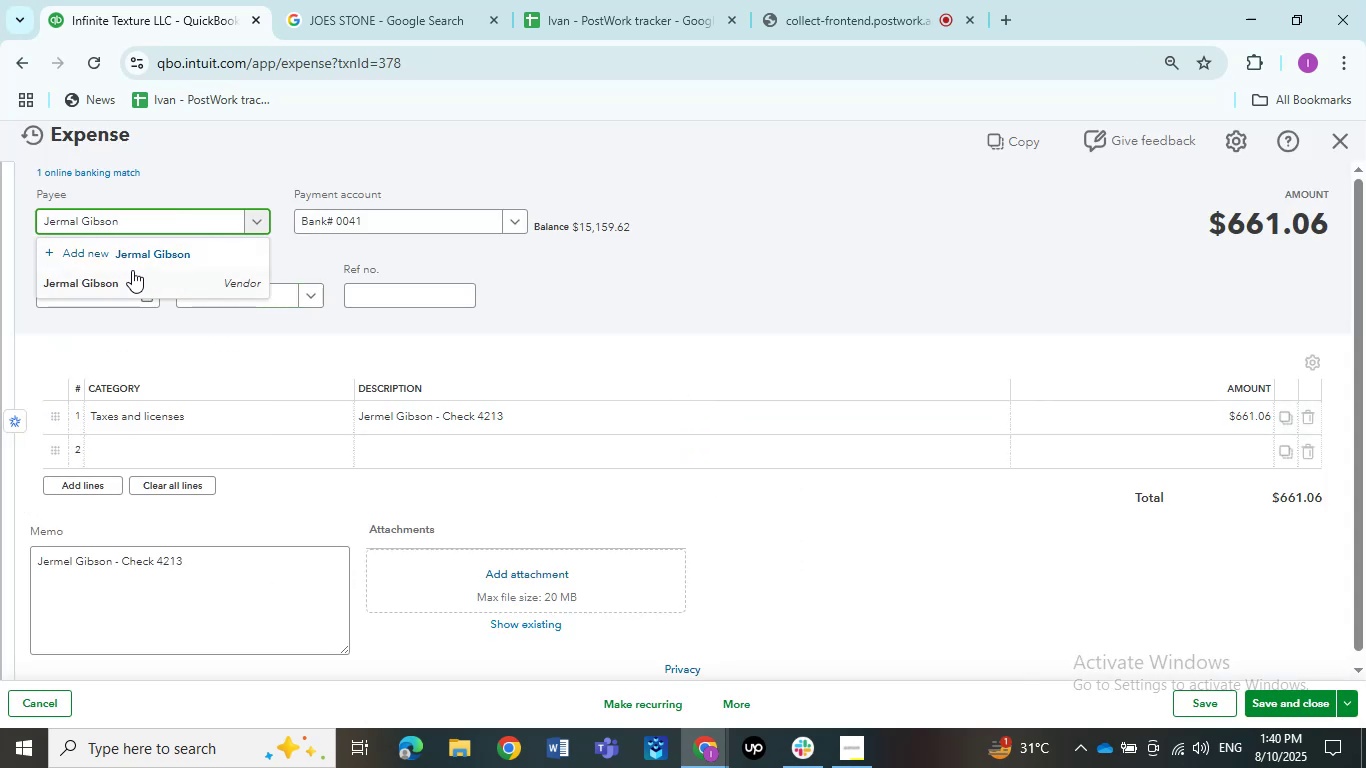 
left_click([132, 270])
 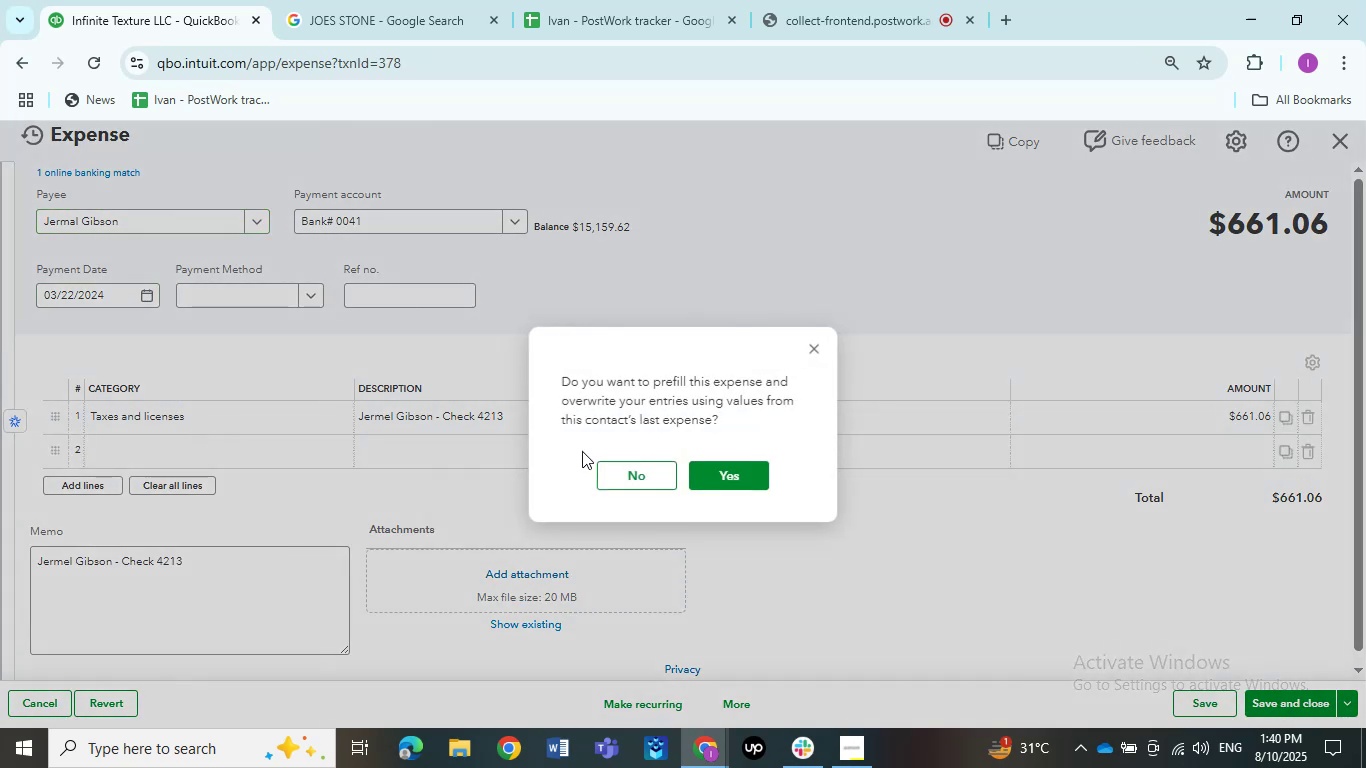 
left_click([620, 471])
 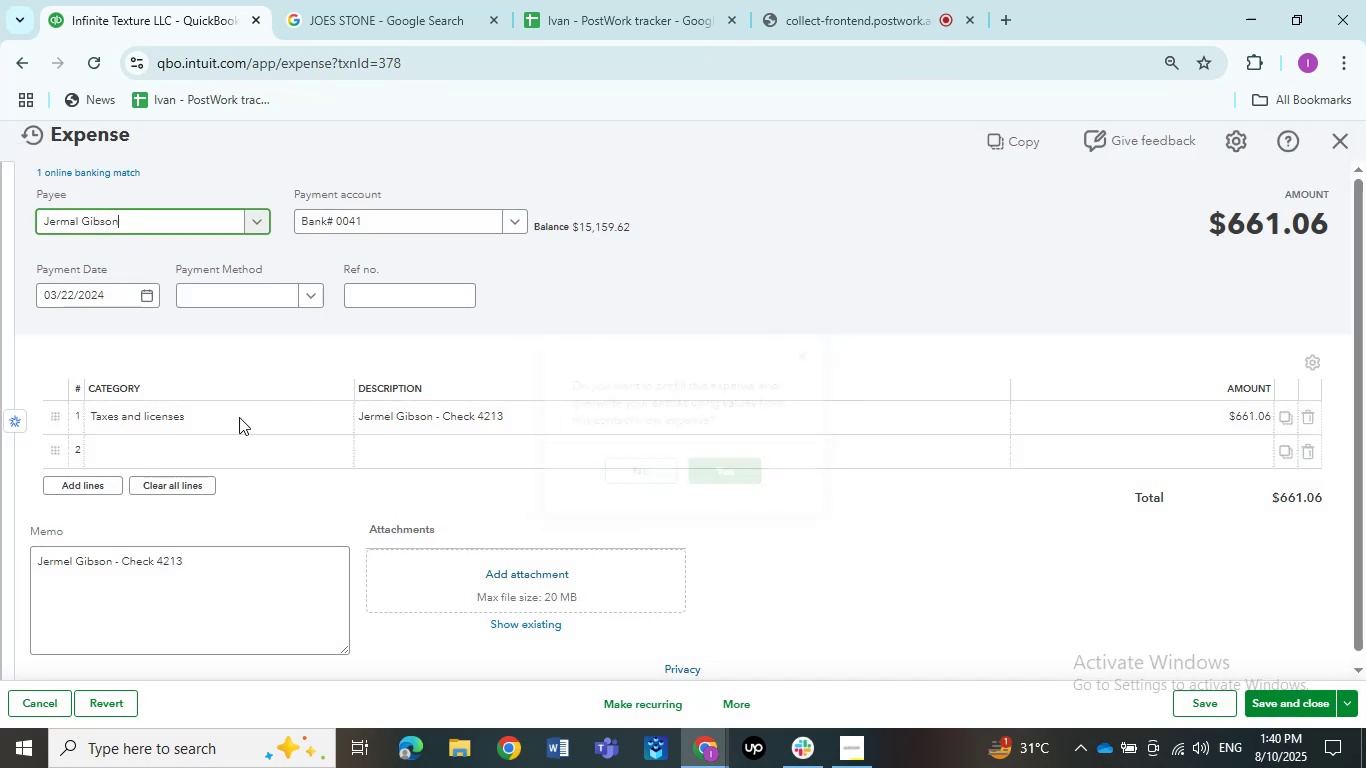 
left_click([232, 414])
 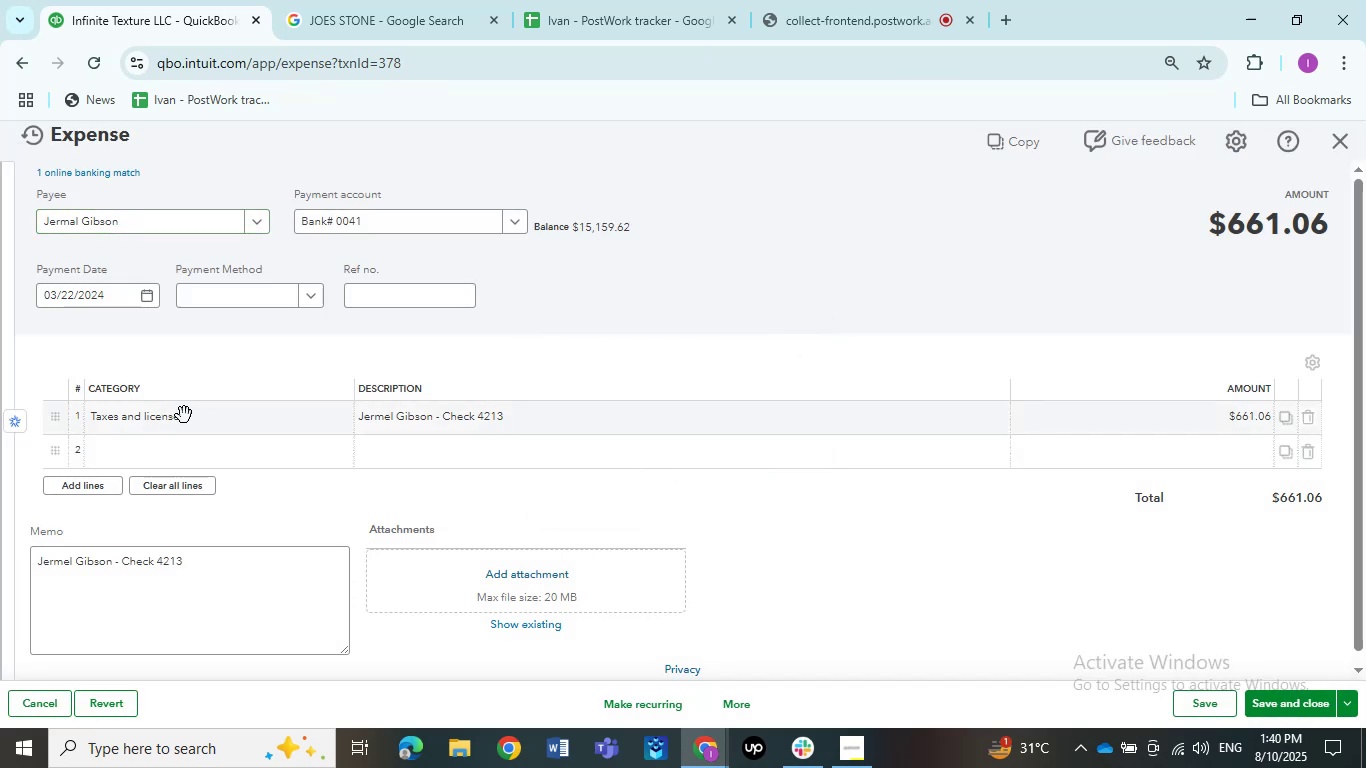 
left_click([177, 416])
 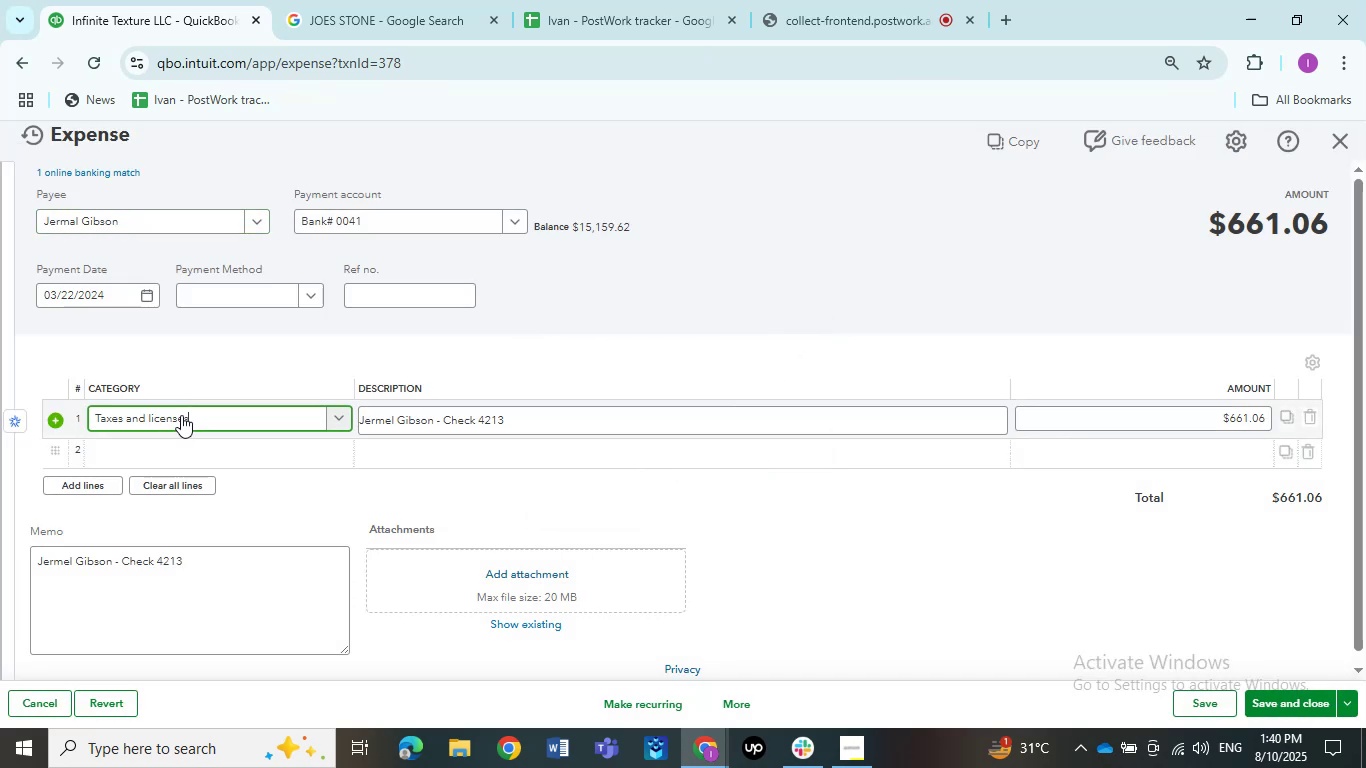 
left_click([181, 415])
 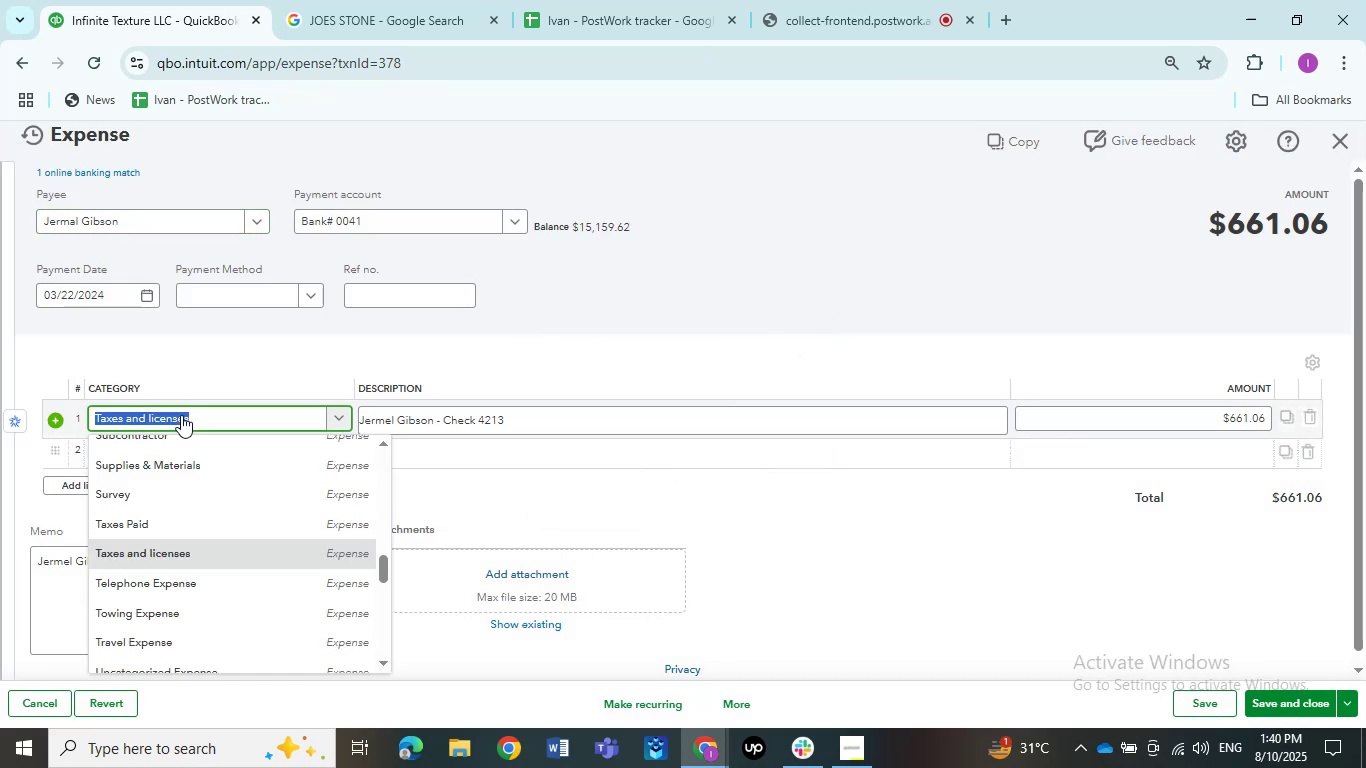 
type(Ask my)
 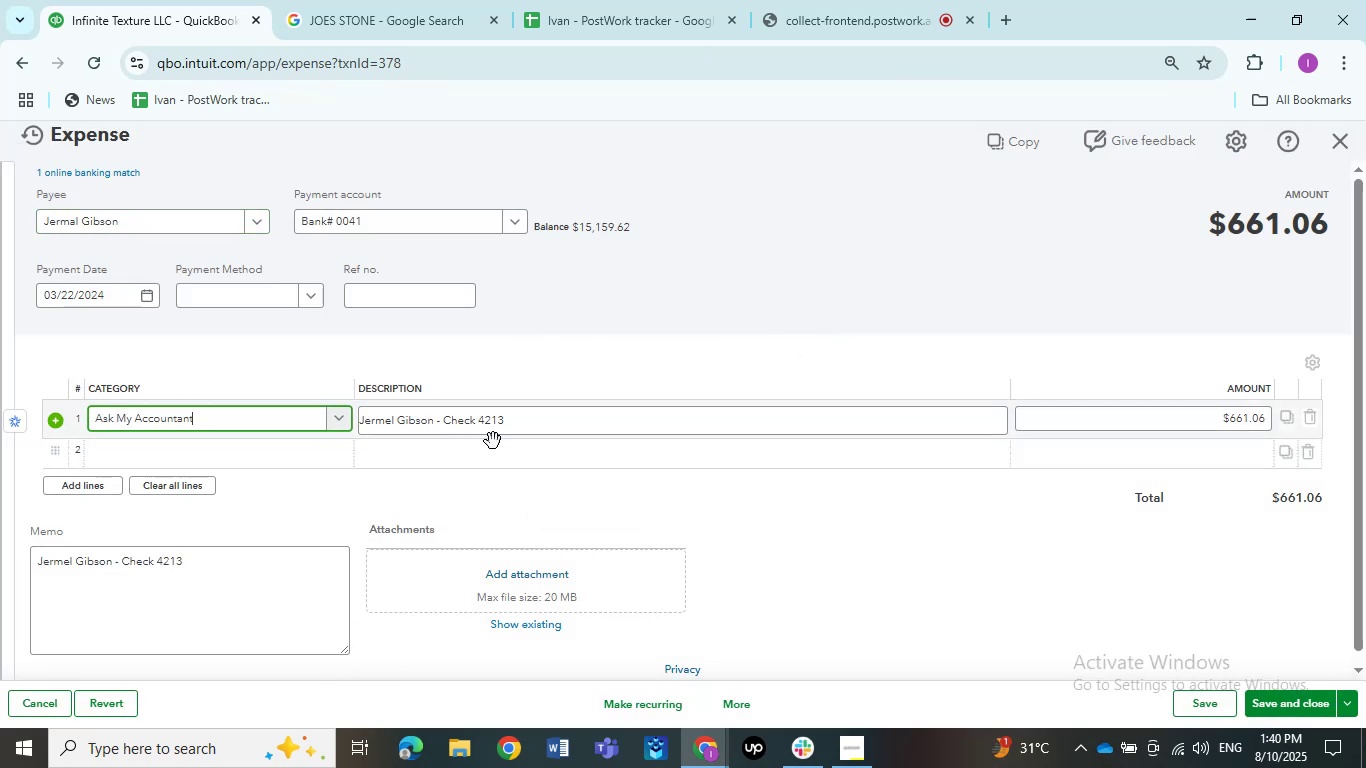 
left_click([807, 533])
 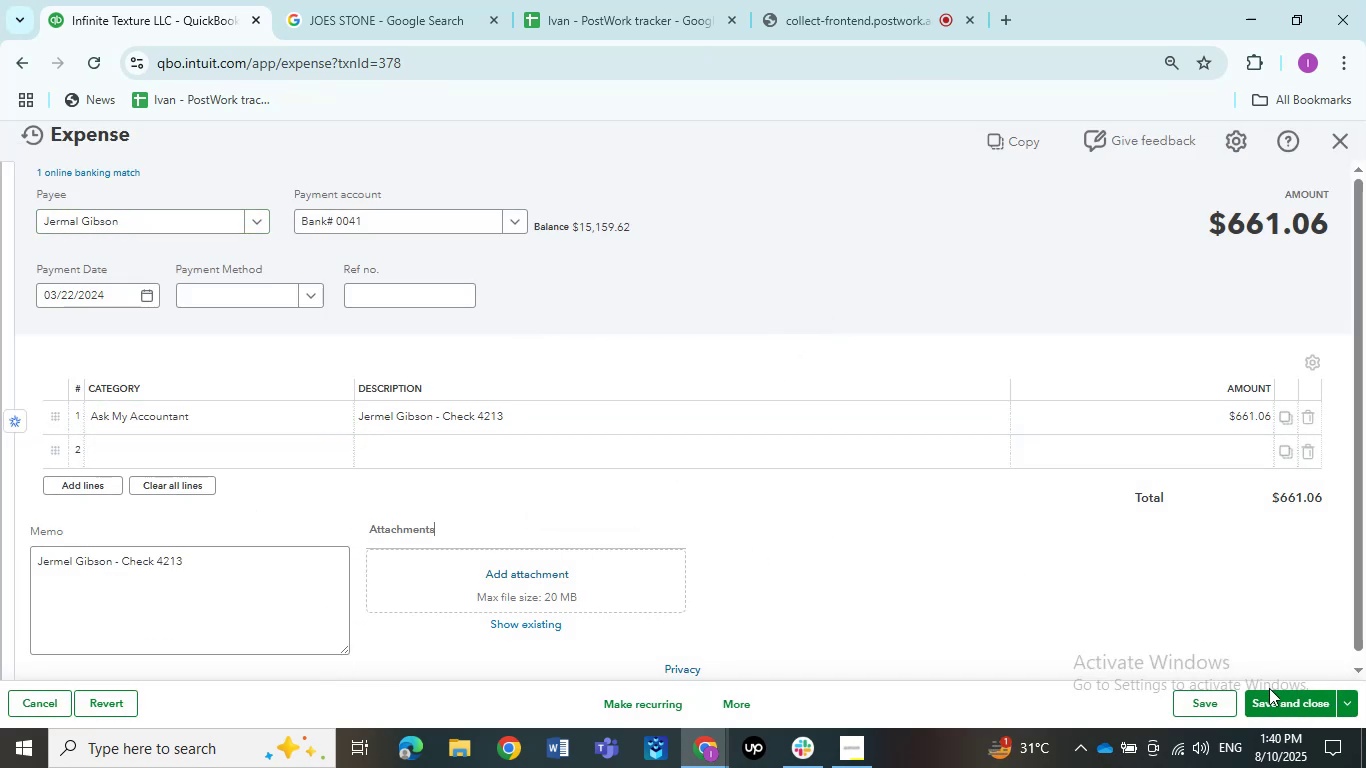 
left_click([1274, 696])
 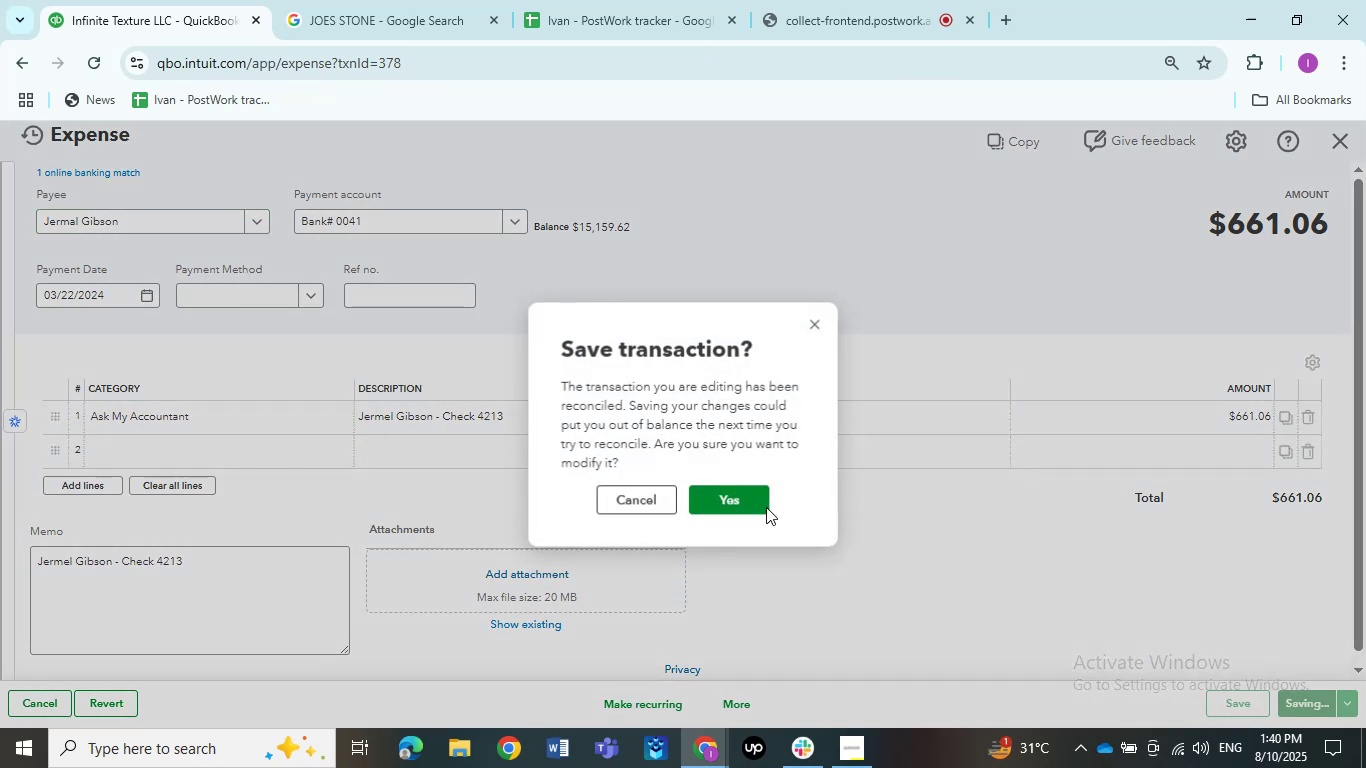 
left_click([761, 503])
 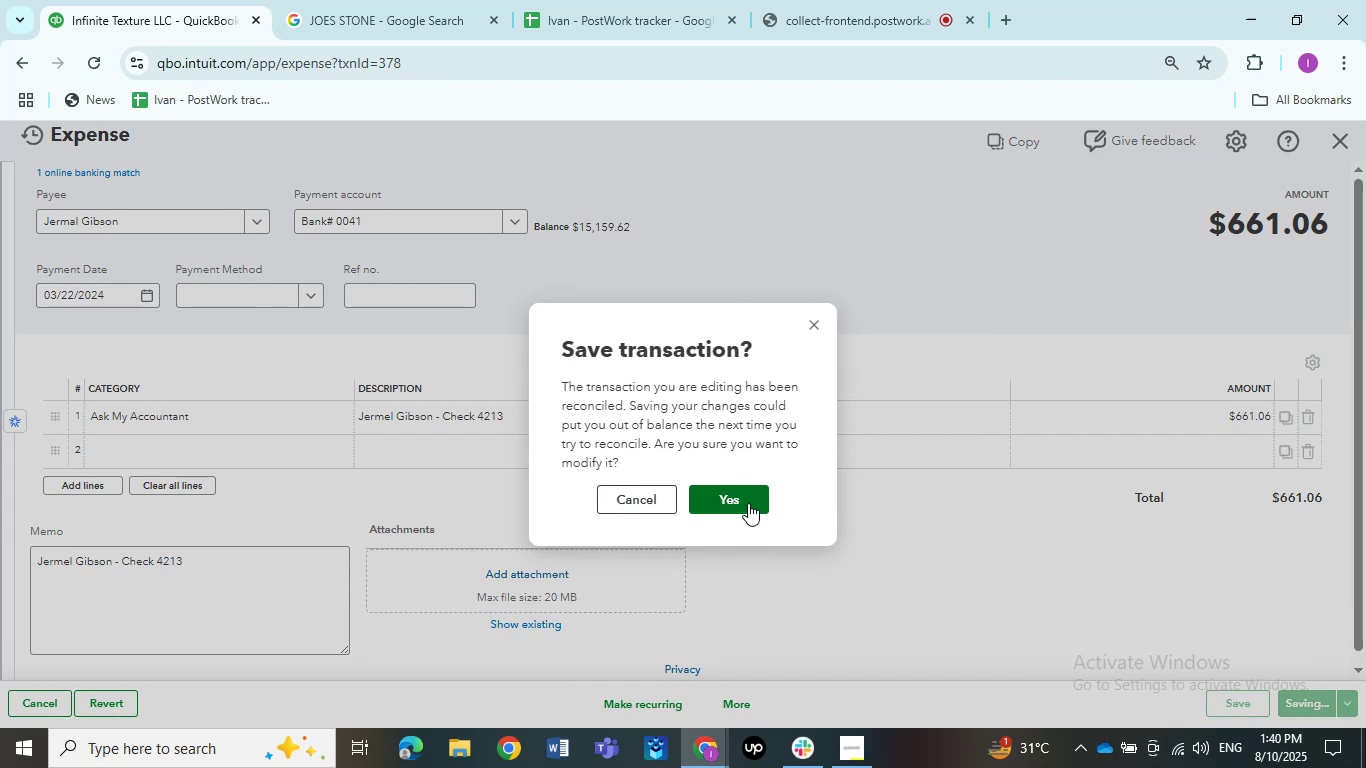 
left_click([748, 503])
 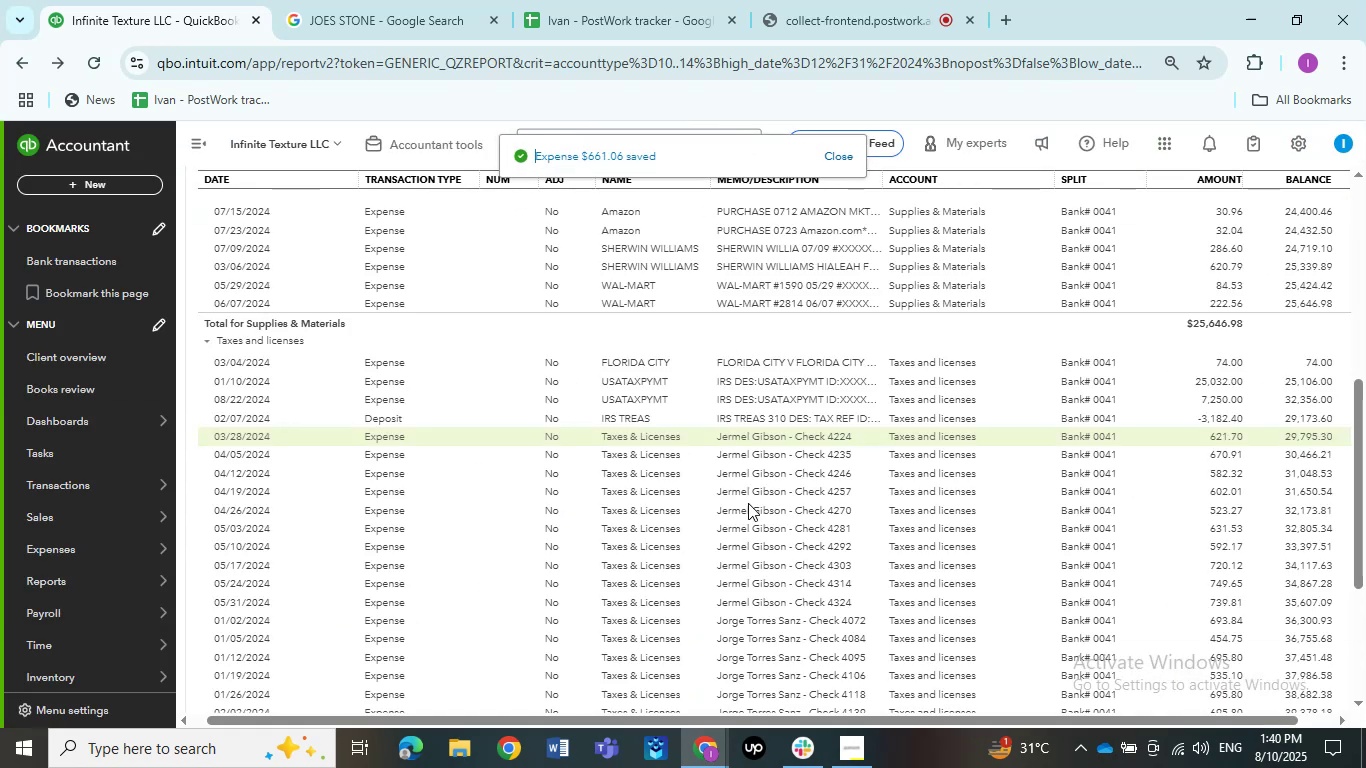 
wait(6.93)
 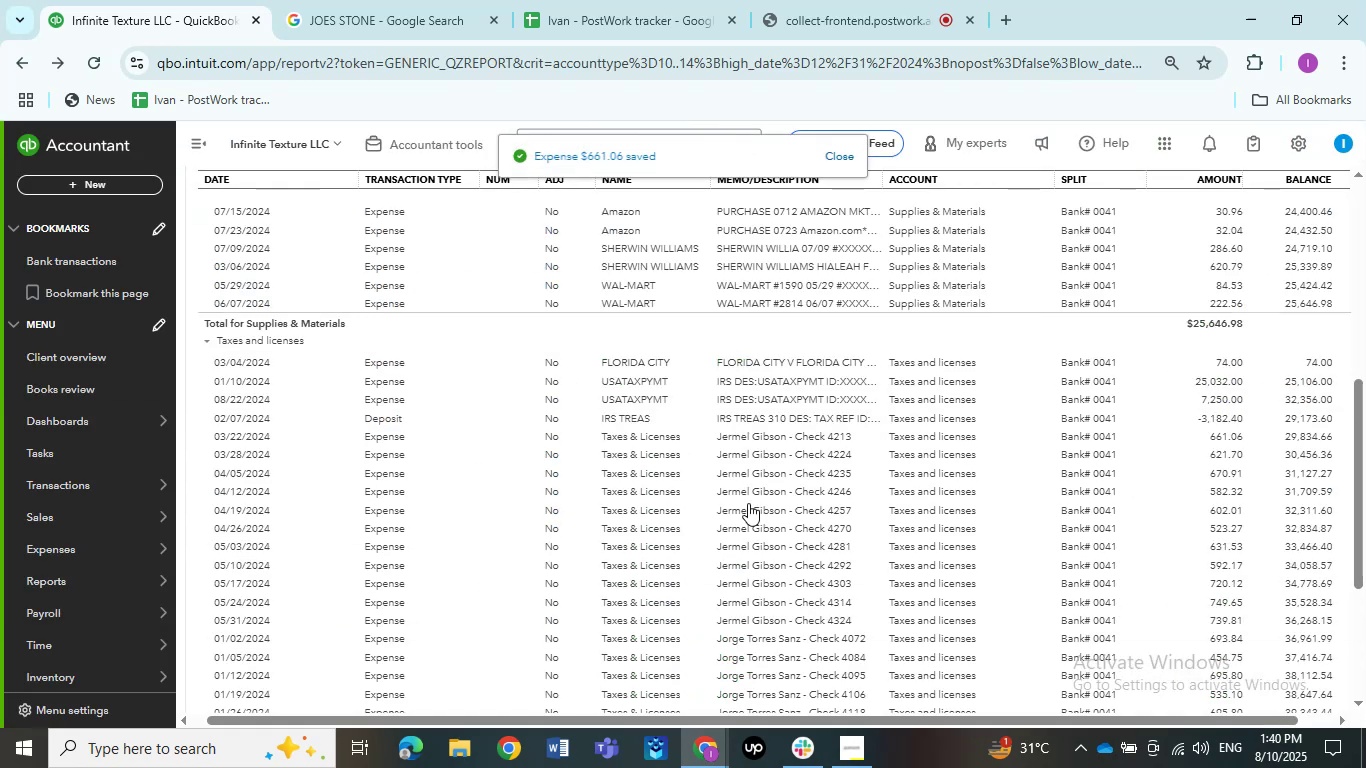 
left_click([768, 432])
 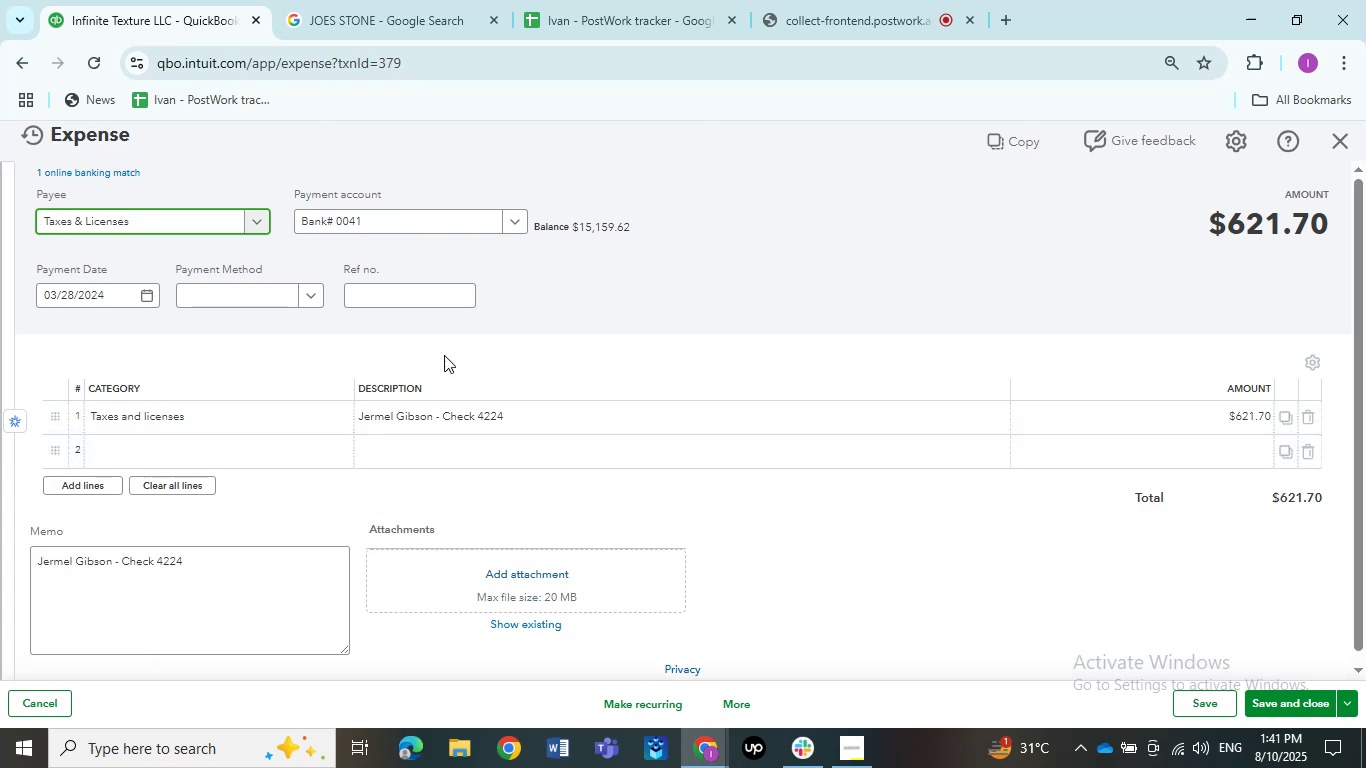 
left_click([430, 421])
 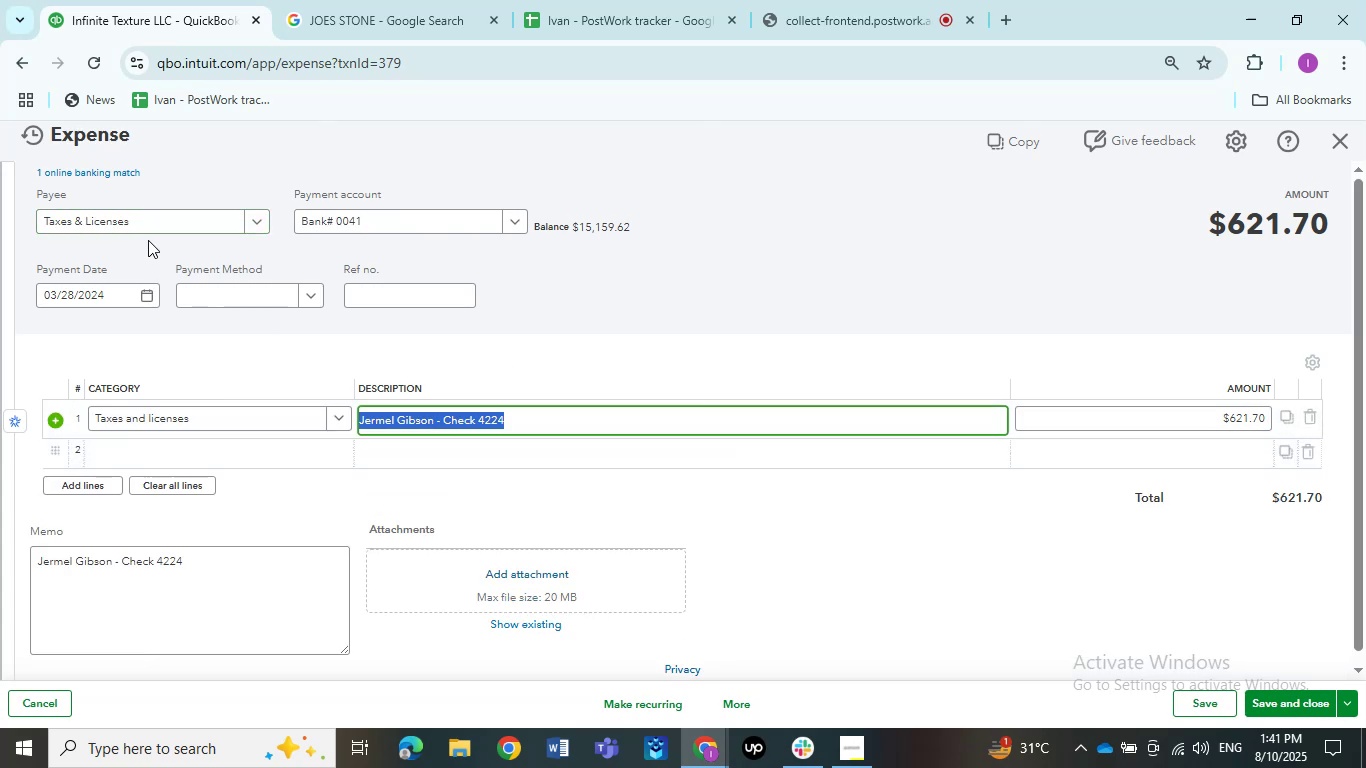 
left_click([148, 230])
 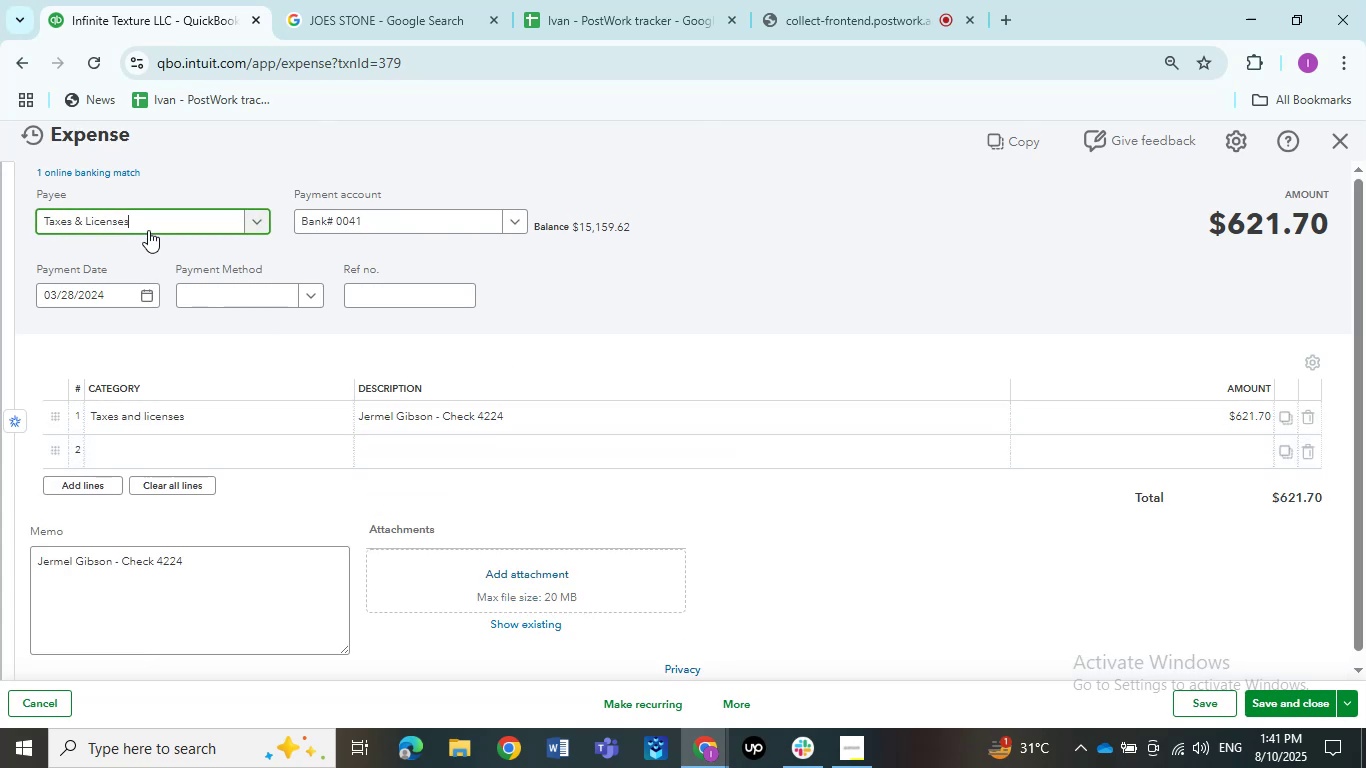 
key(Control+ControlLeft)
 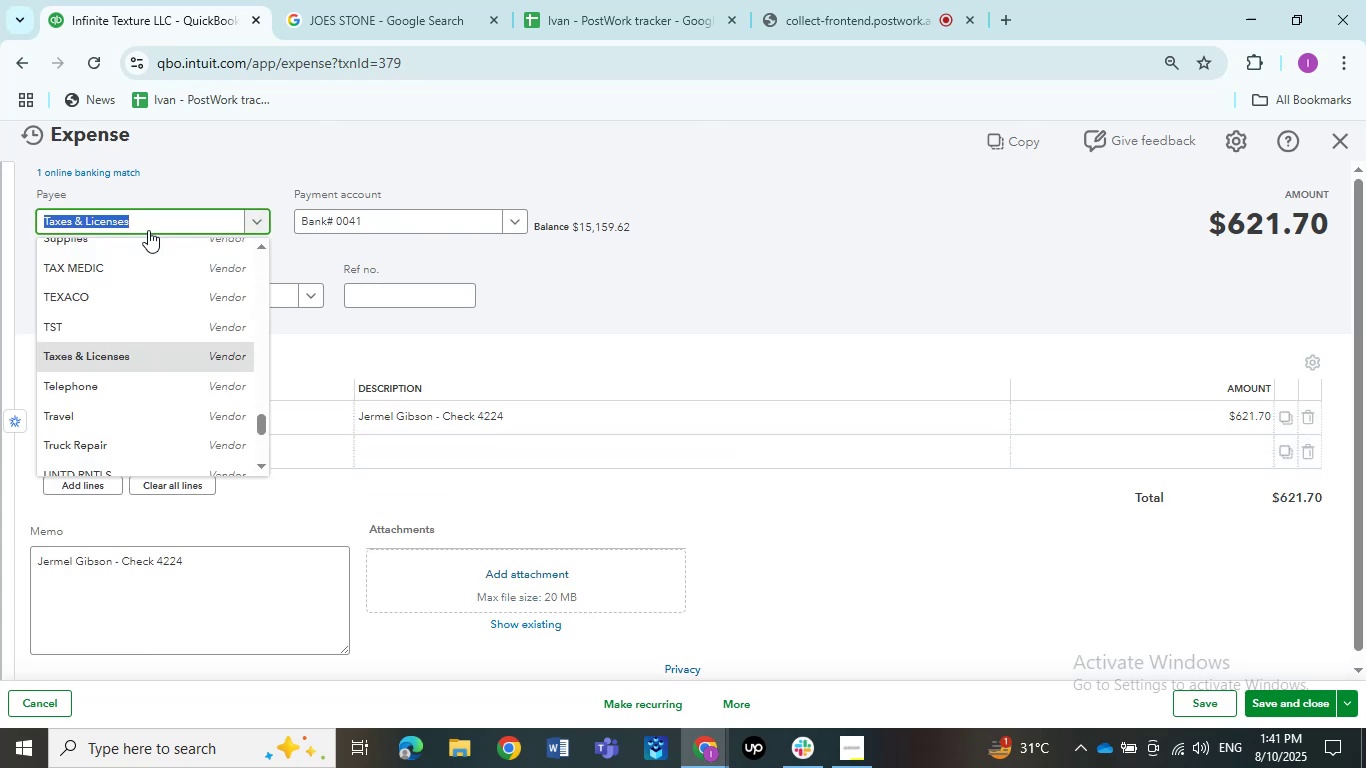 
key(Control+V)
 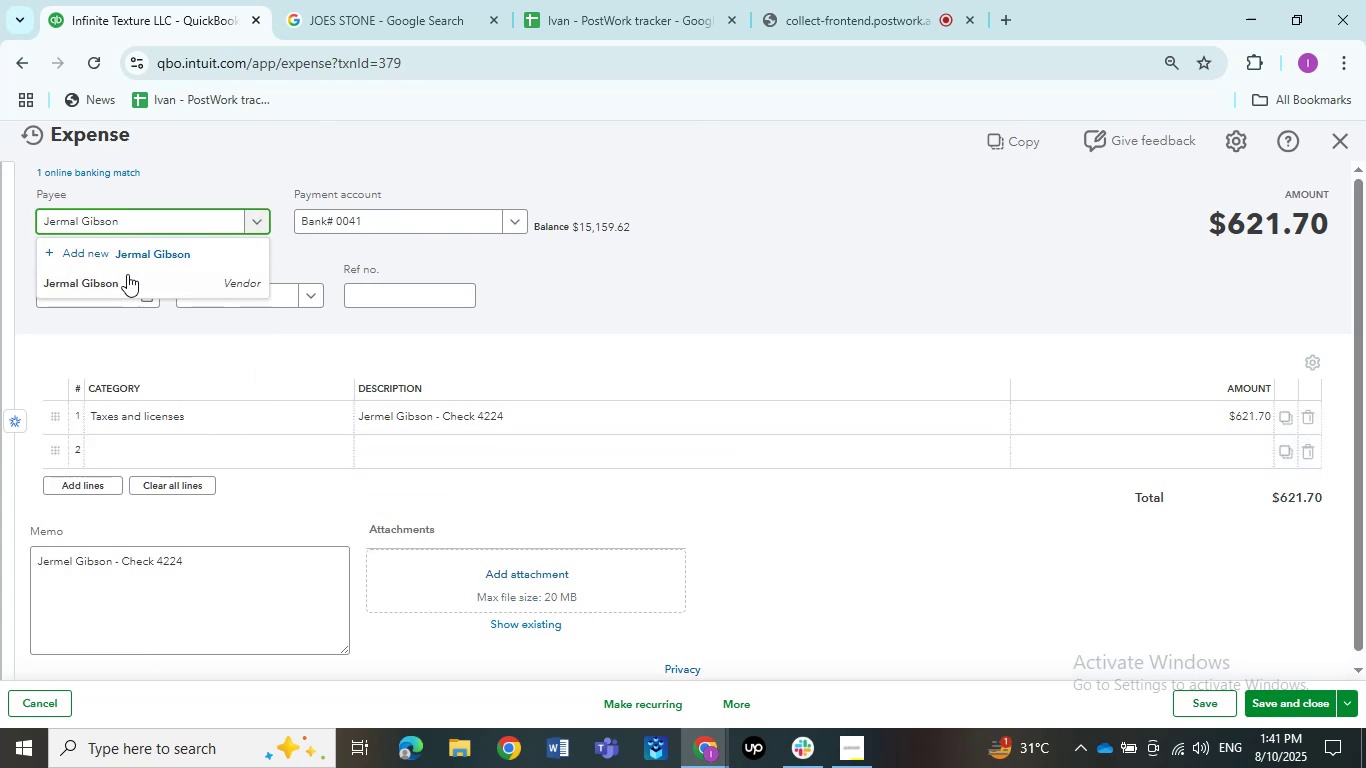 
left_click([123, 282])
 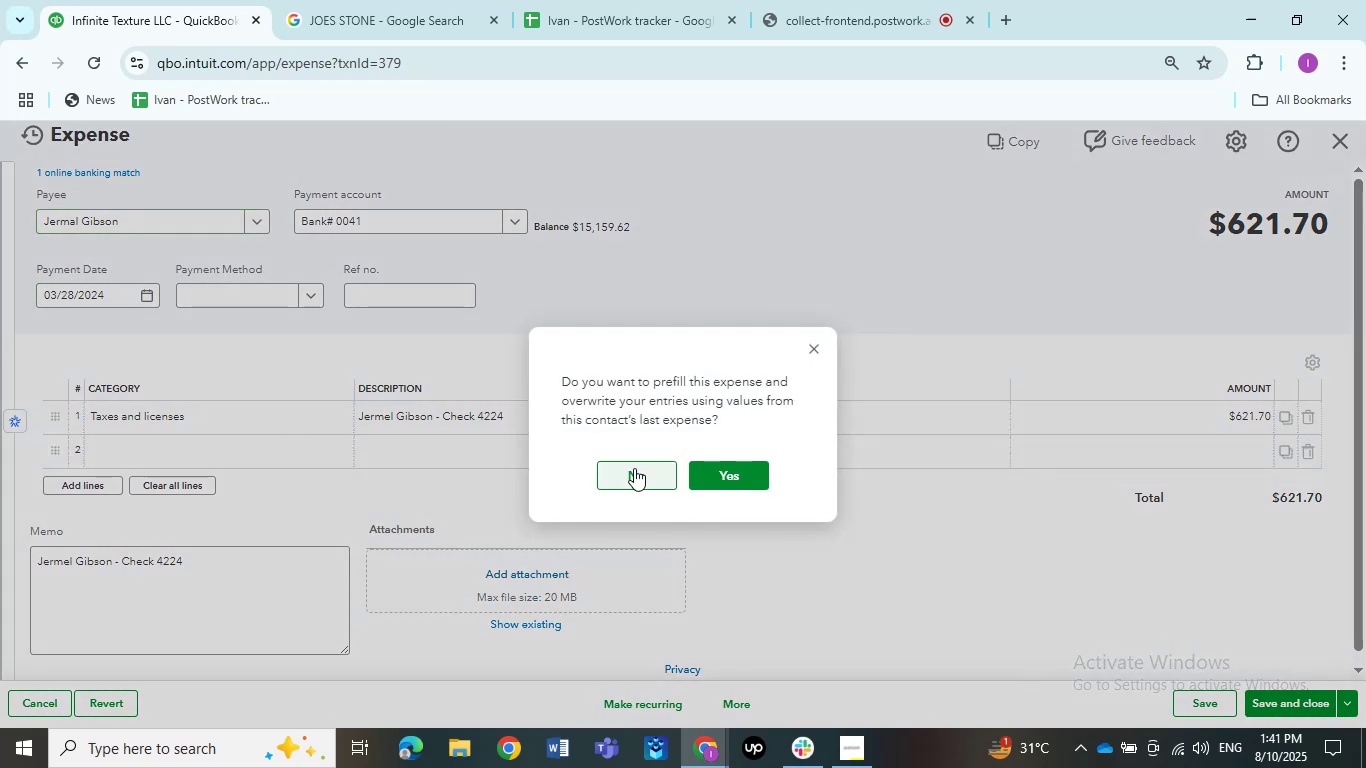 
left_click([634, 468])
 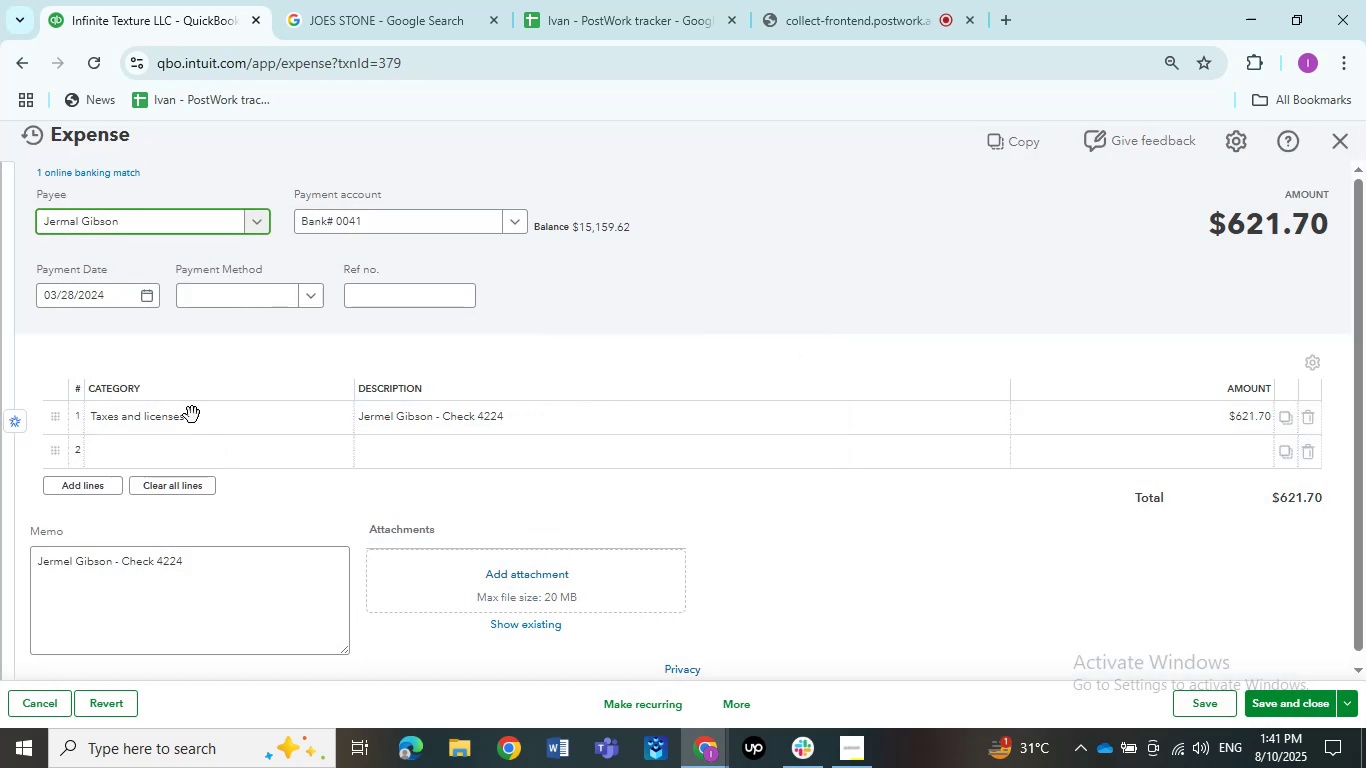 
left_click([179, 416])
 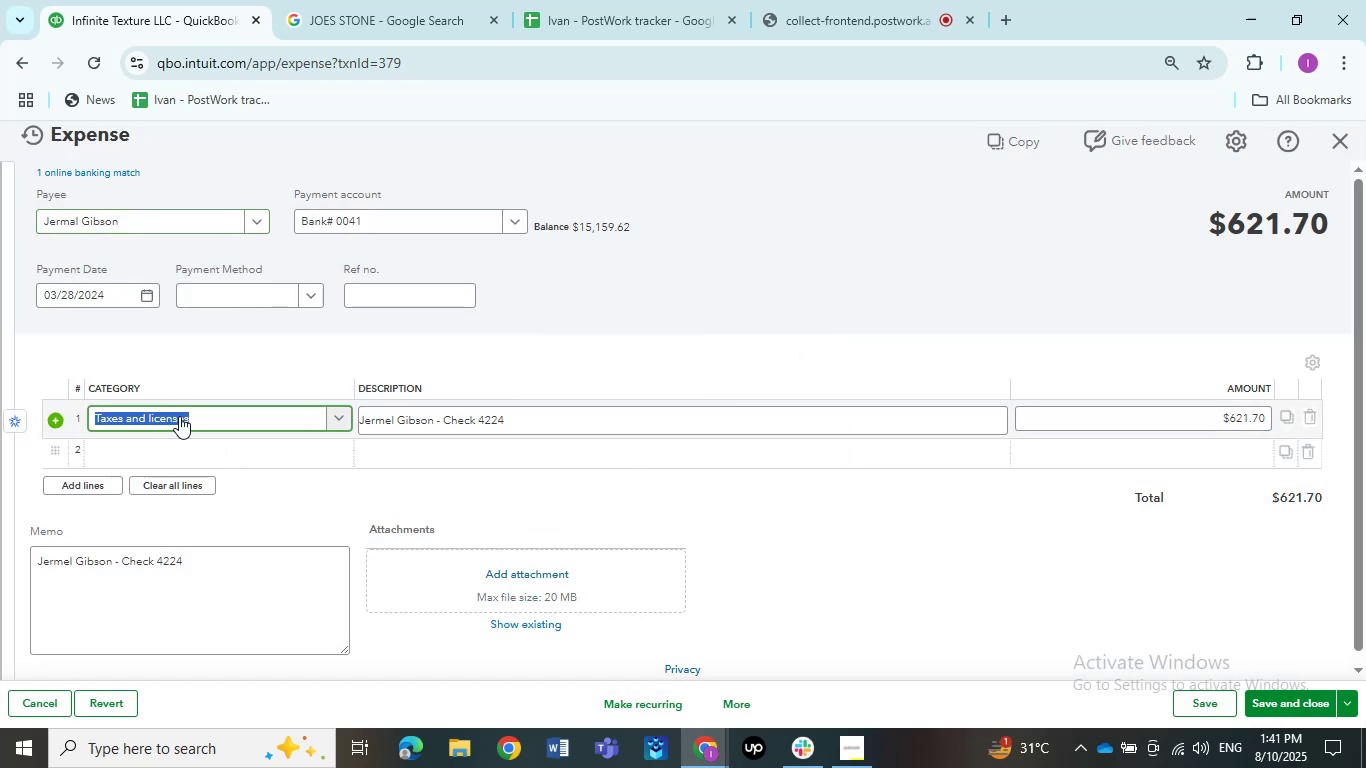 
type(sk my)
 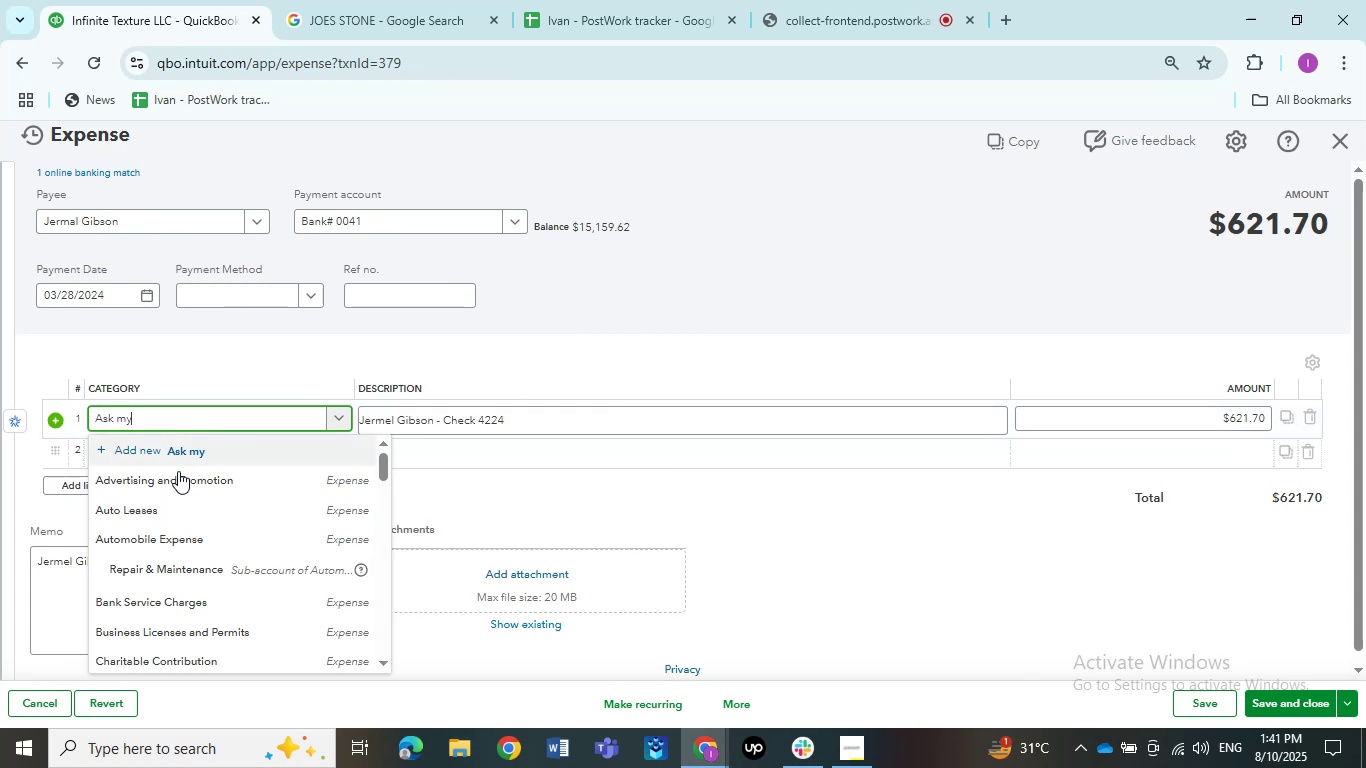 
hold_key(key=A, duration=0.34)
 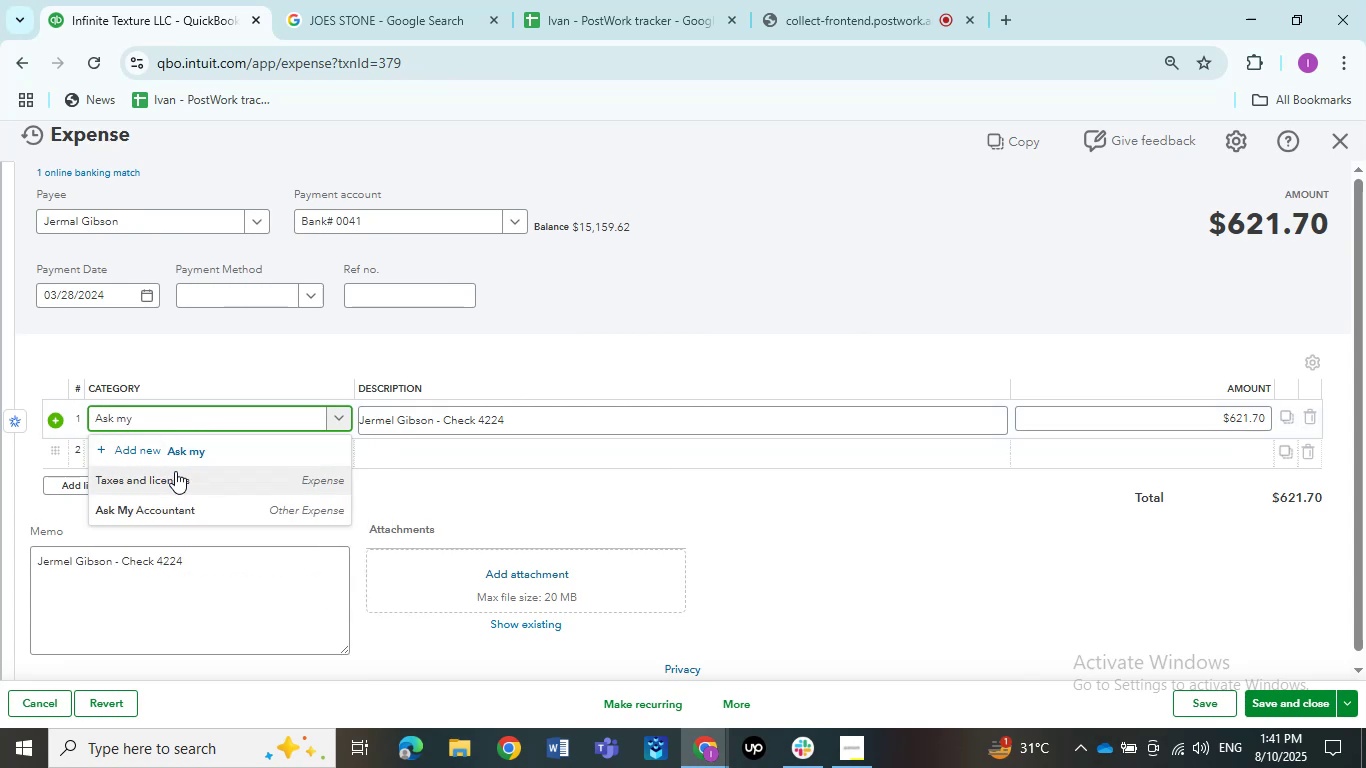 
left_click([194, 508])
 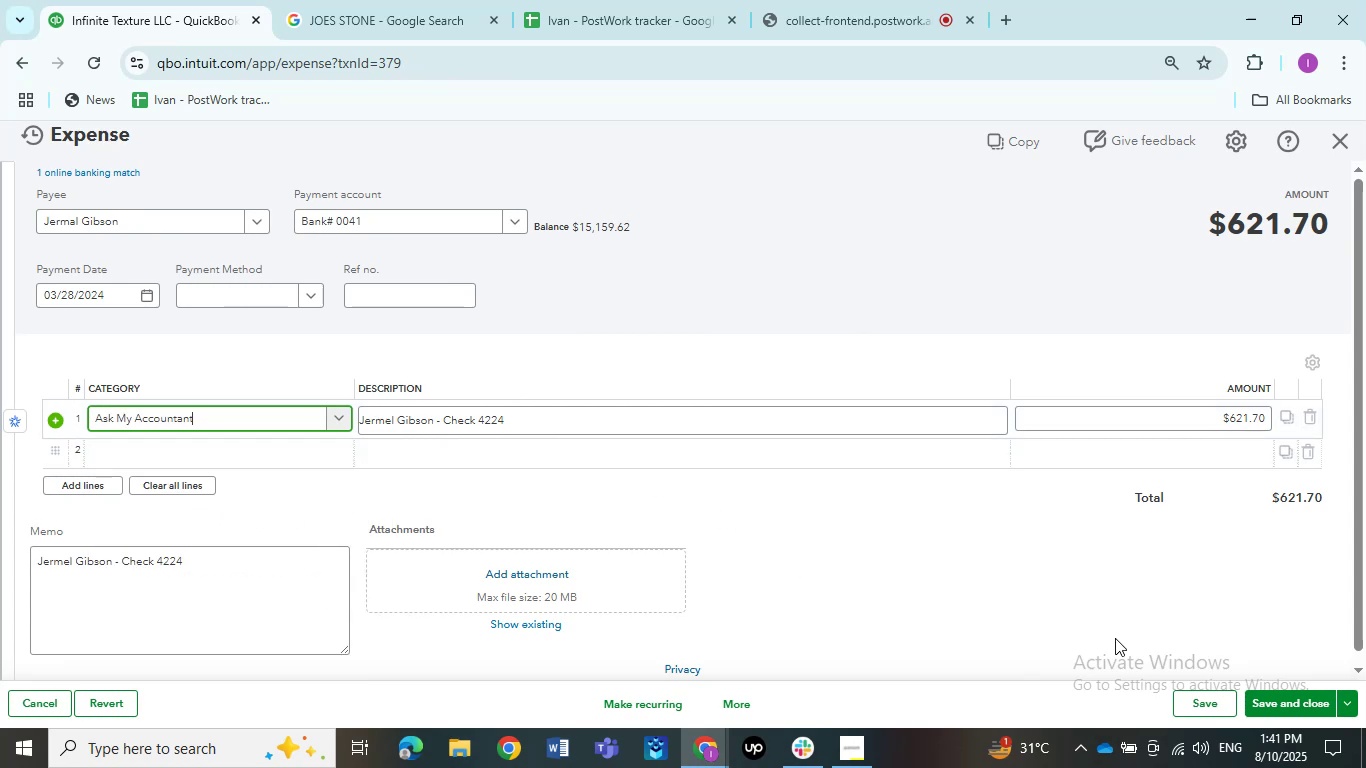 
left_click([1277, 699])
 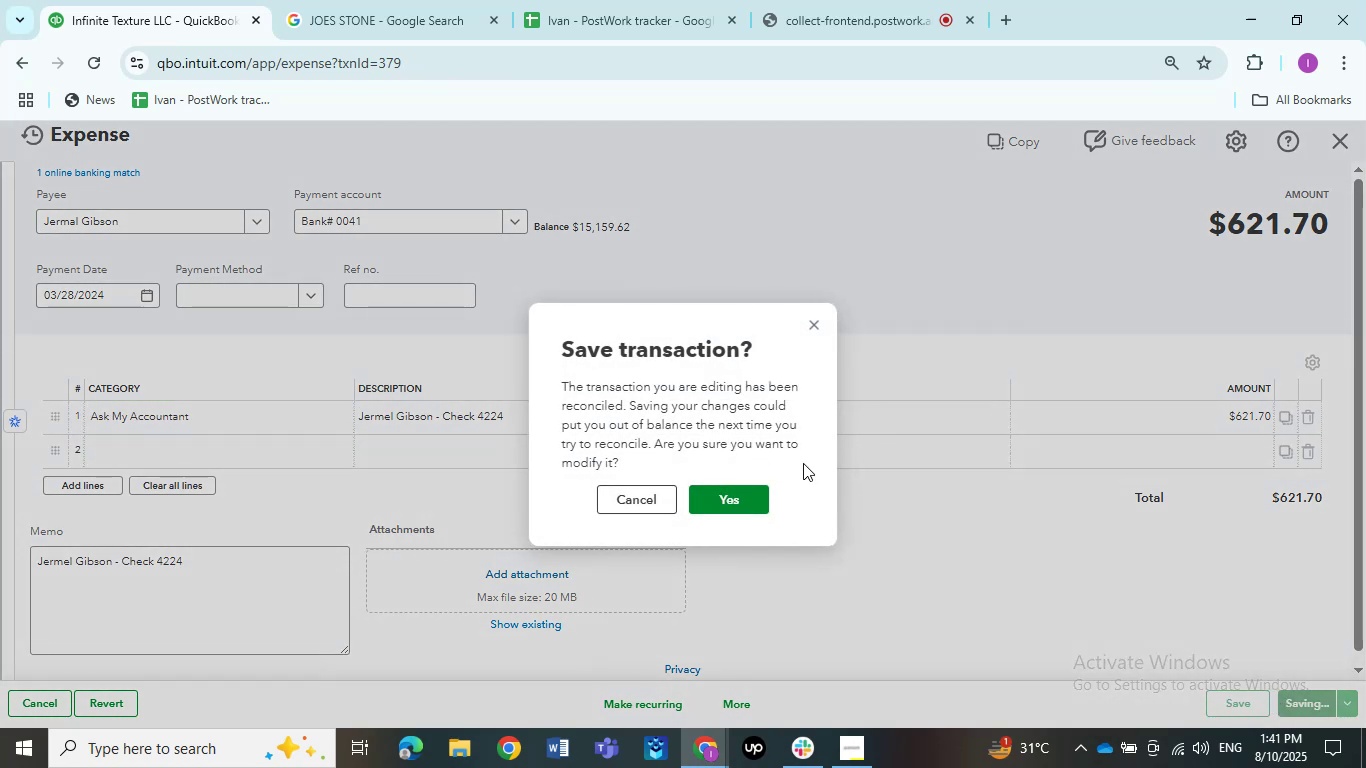 
left_click([735, 493])
 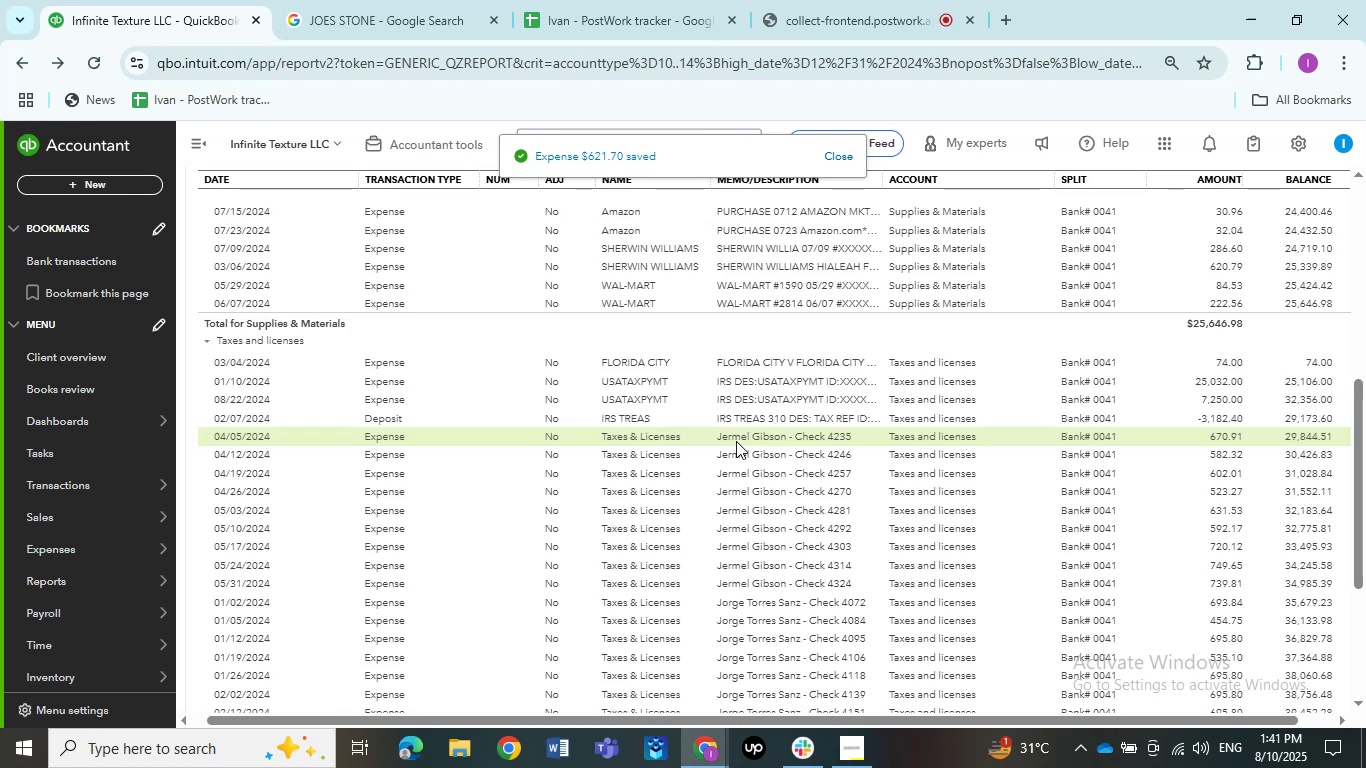 
wait(7.24)
 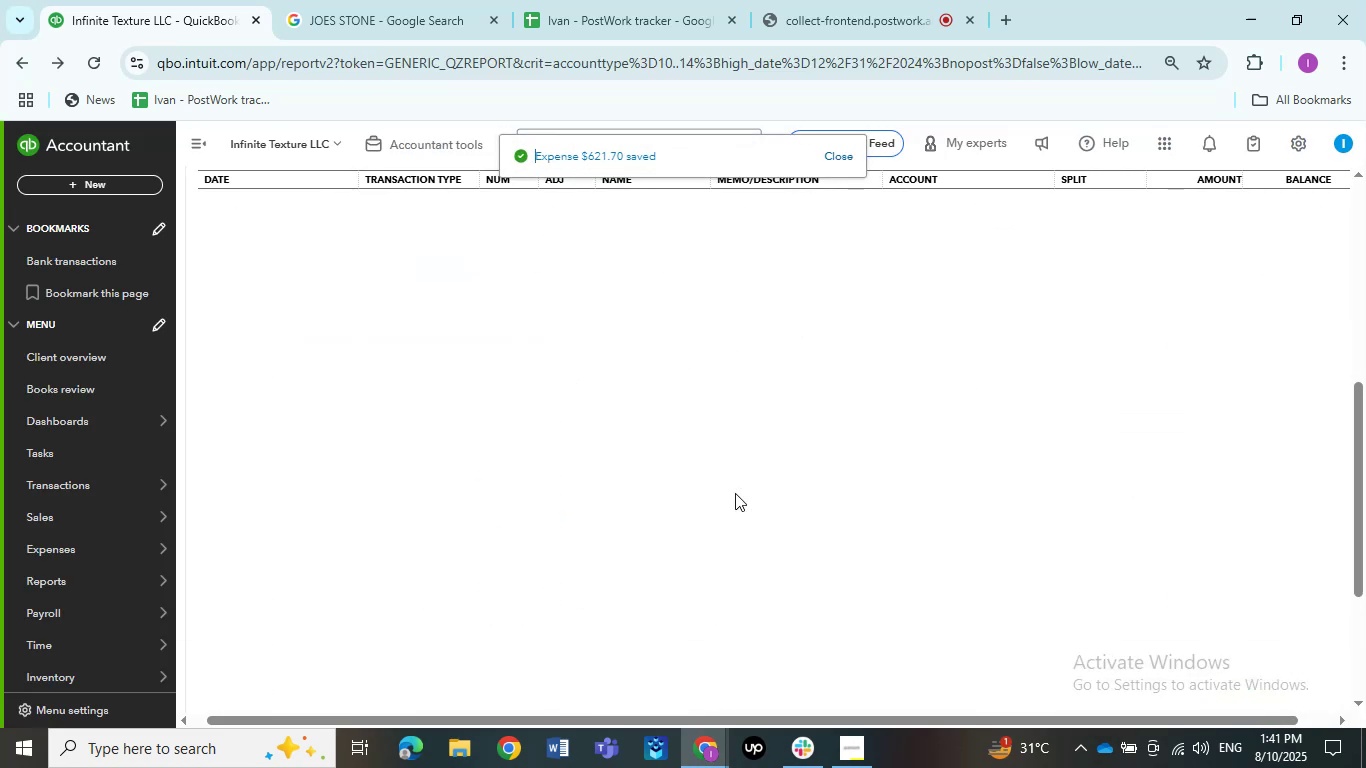 
left_click([808, 439])
 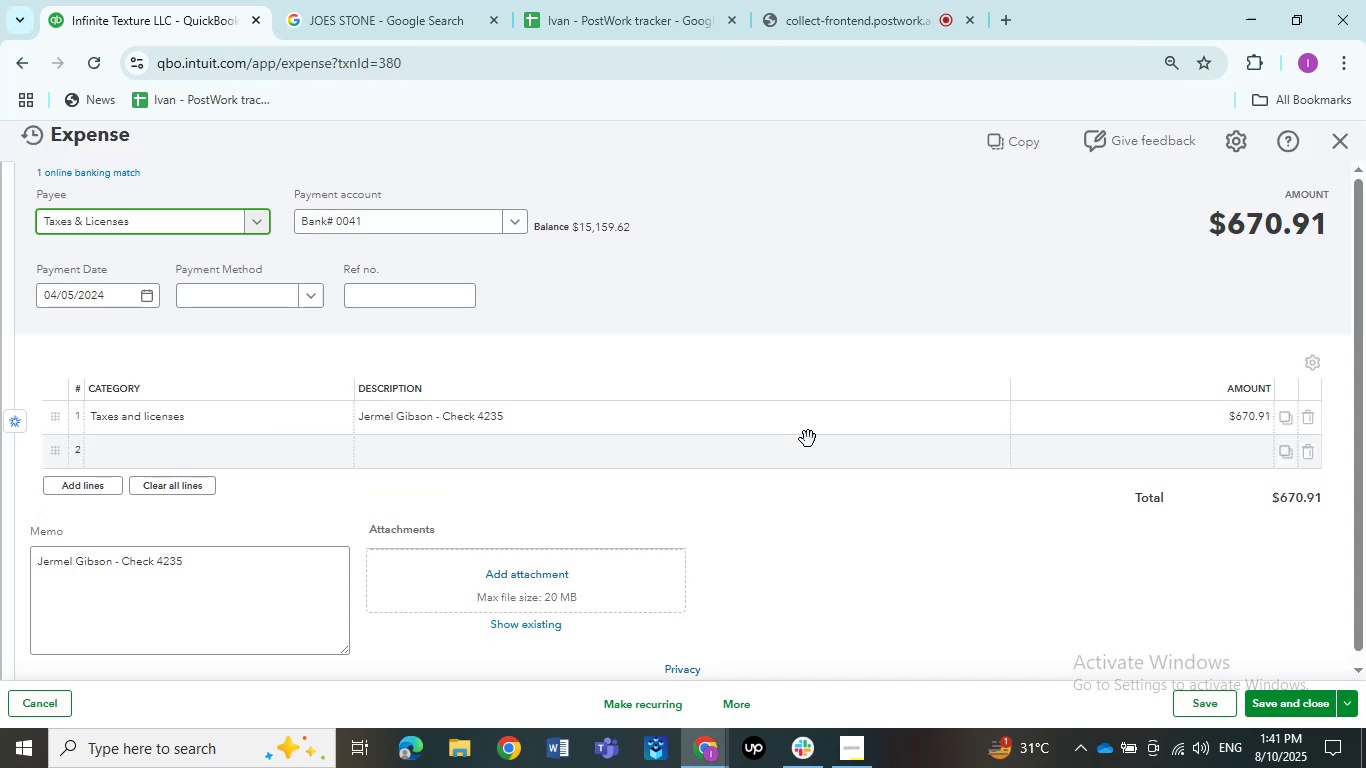 
wait(5.29)
 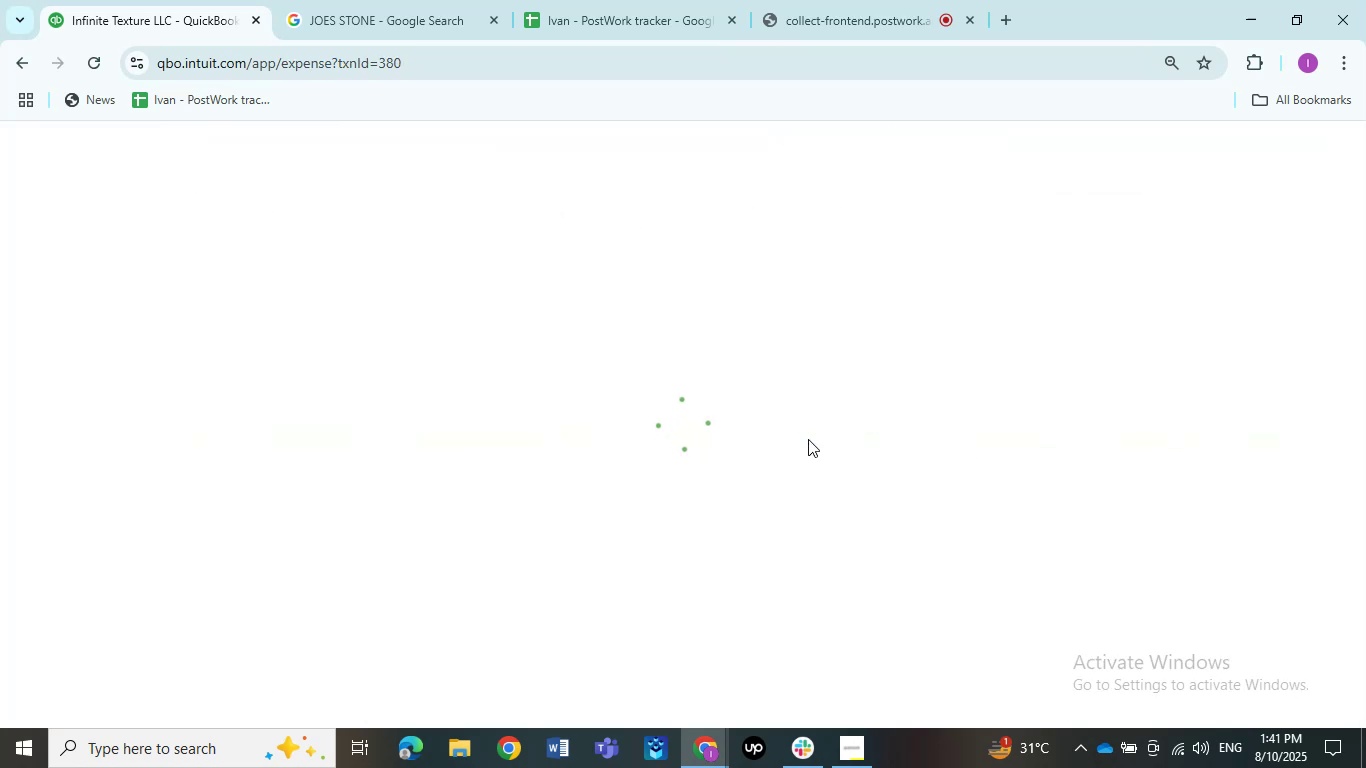 
left_click([184, 221])
 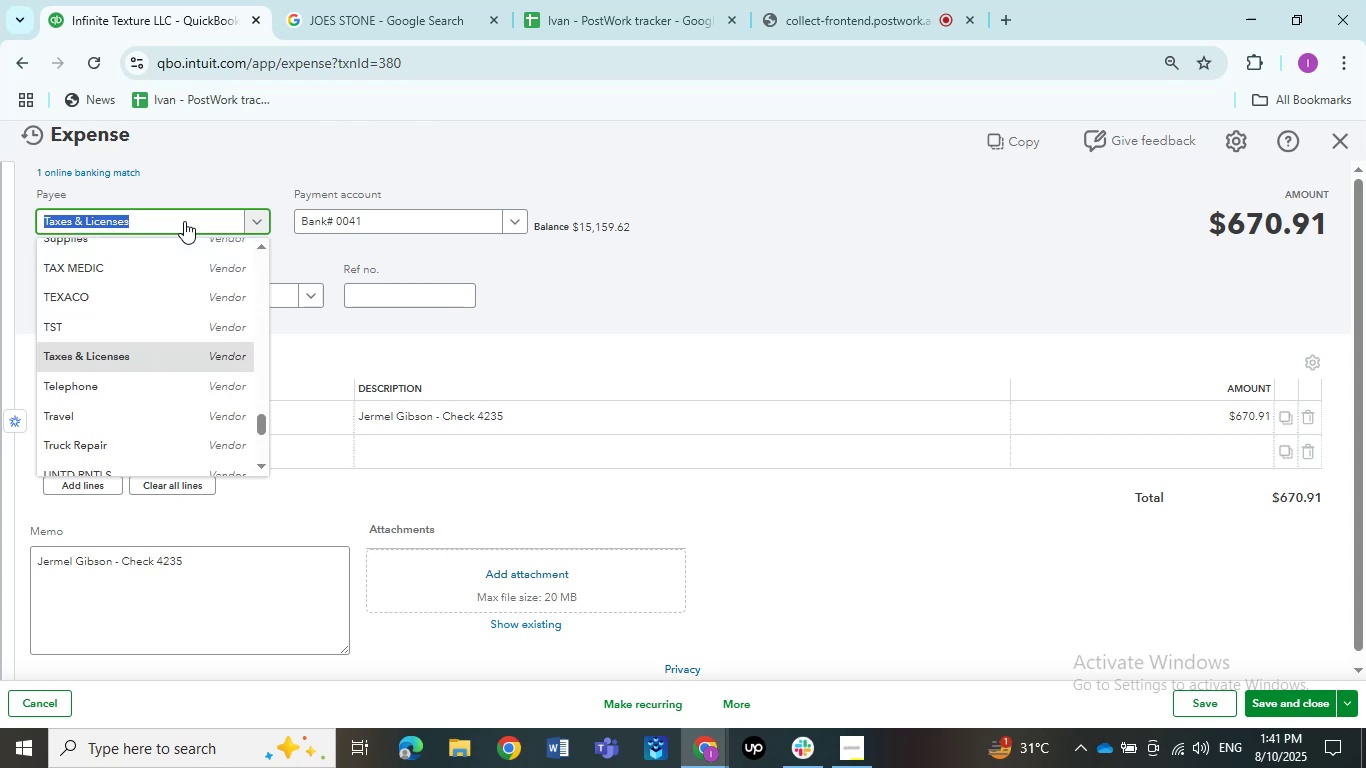 
key(Control+V)
 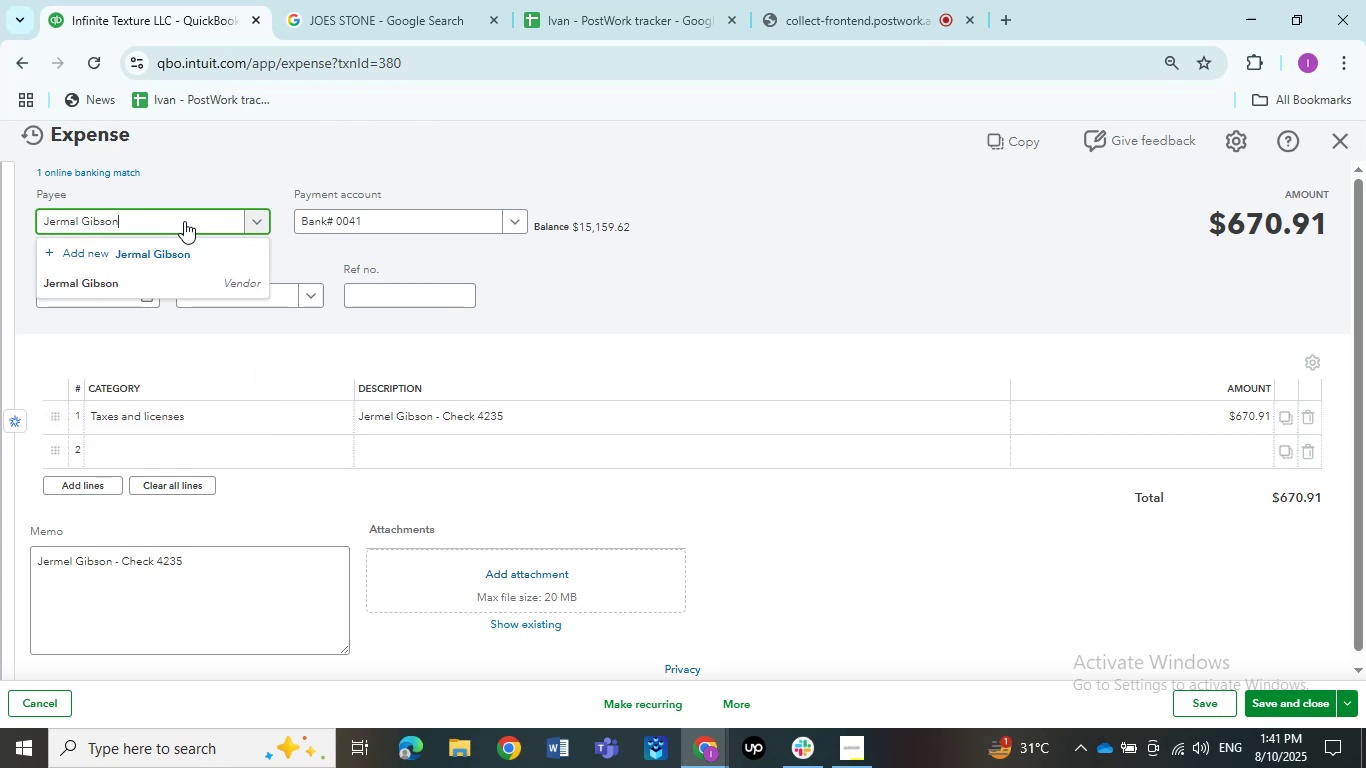 
left_click([196, 280])
 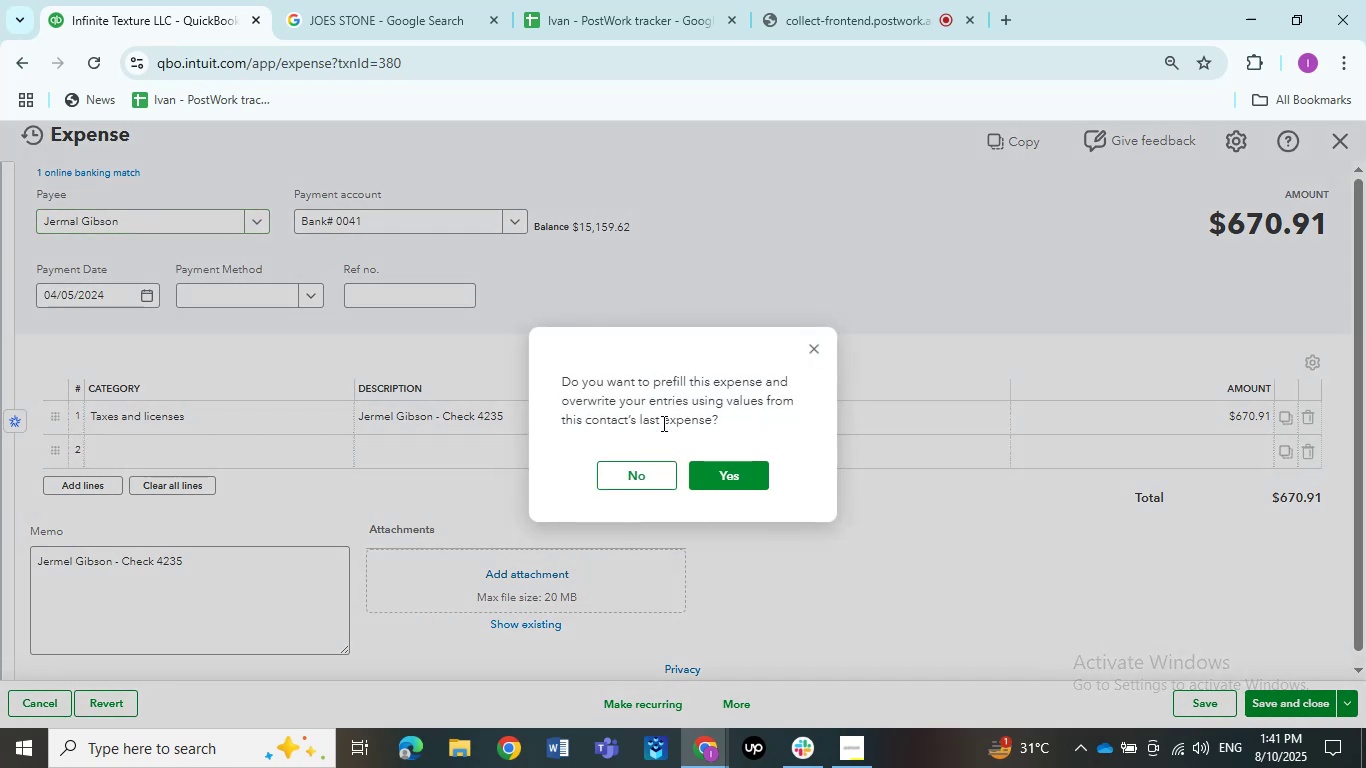 
left_click([637, 469])
 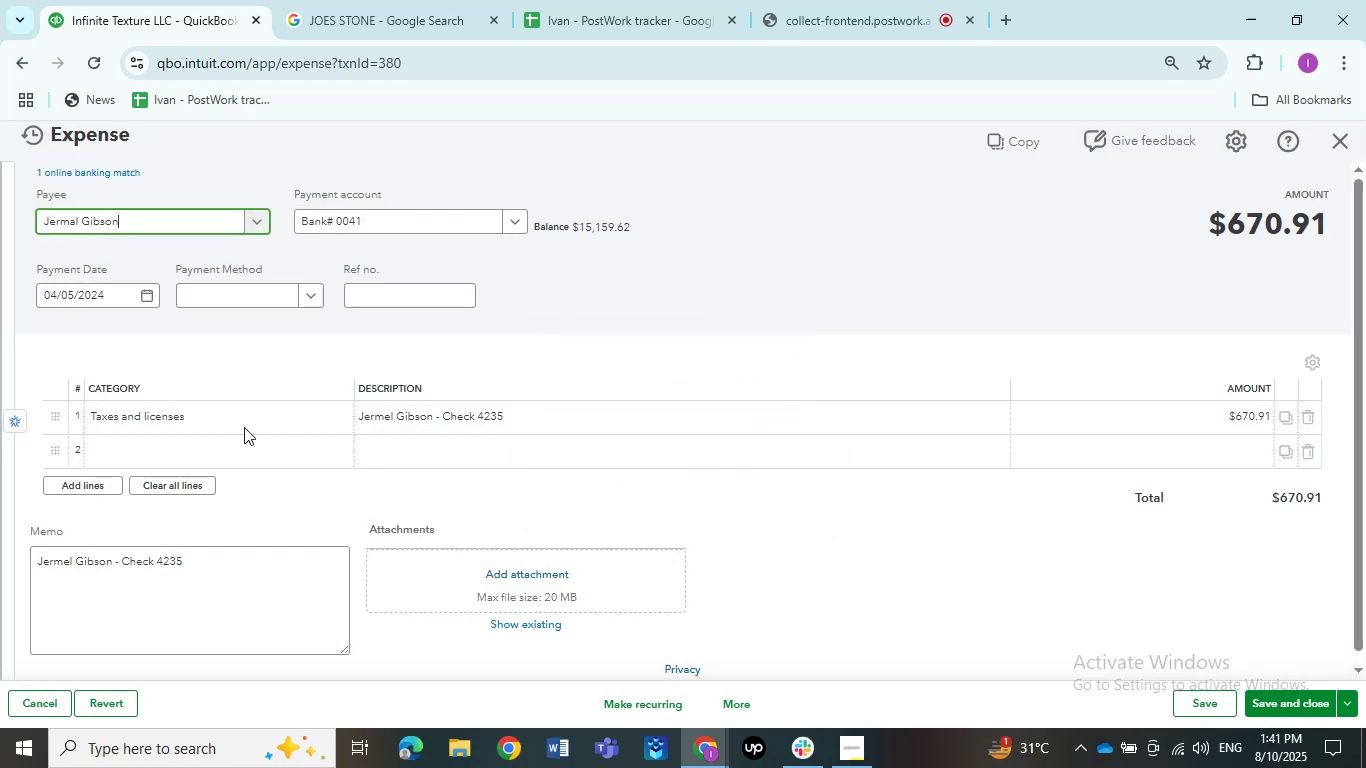 
left_click([223, 415])
 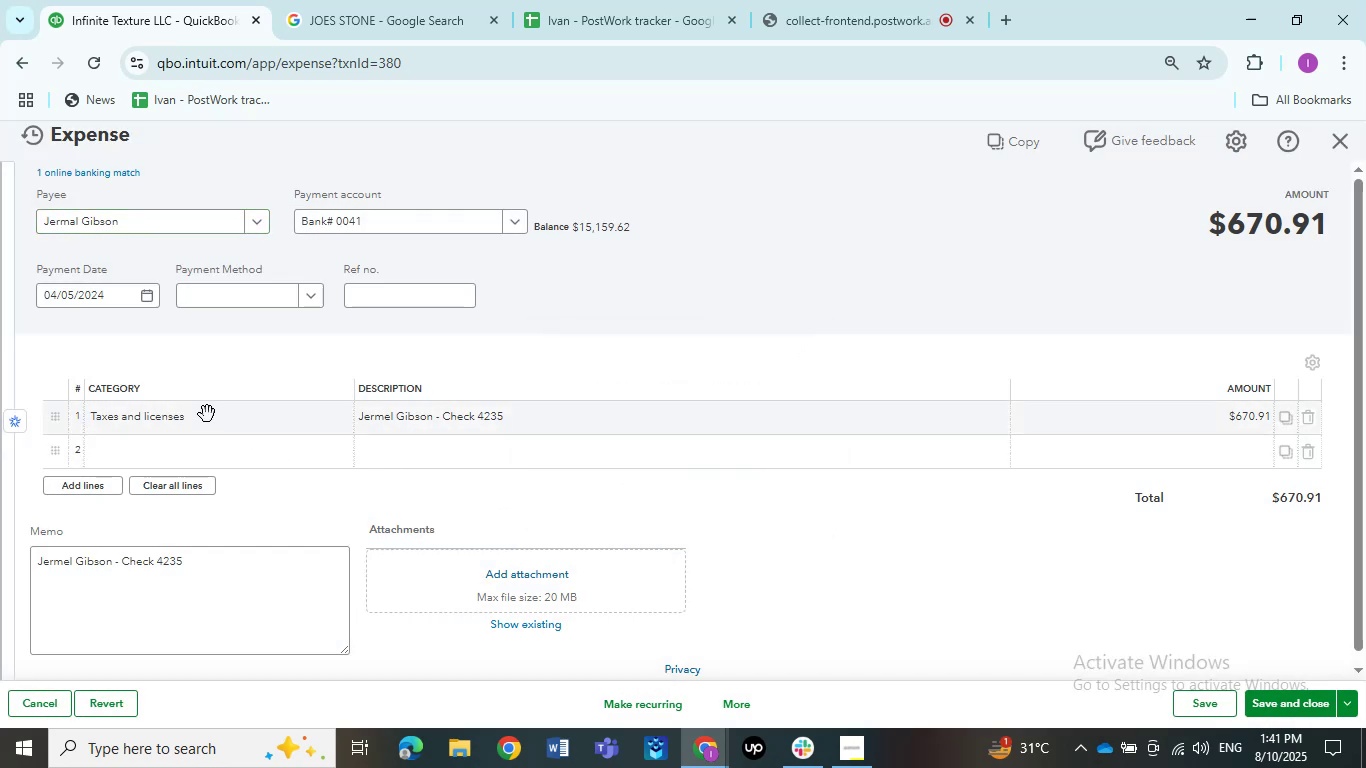 
left_click([202, 414])
 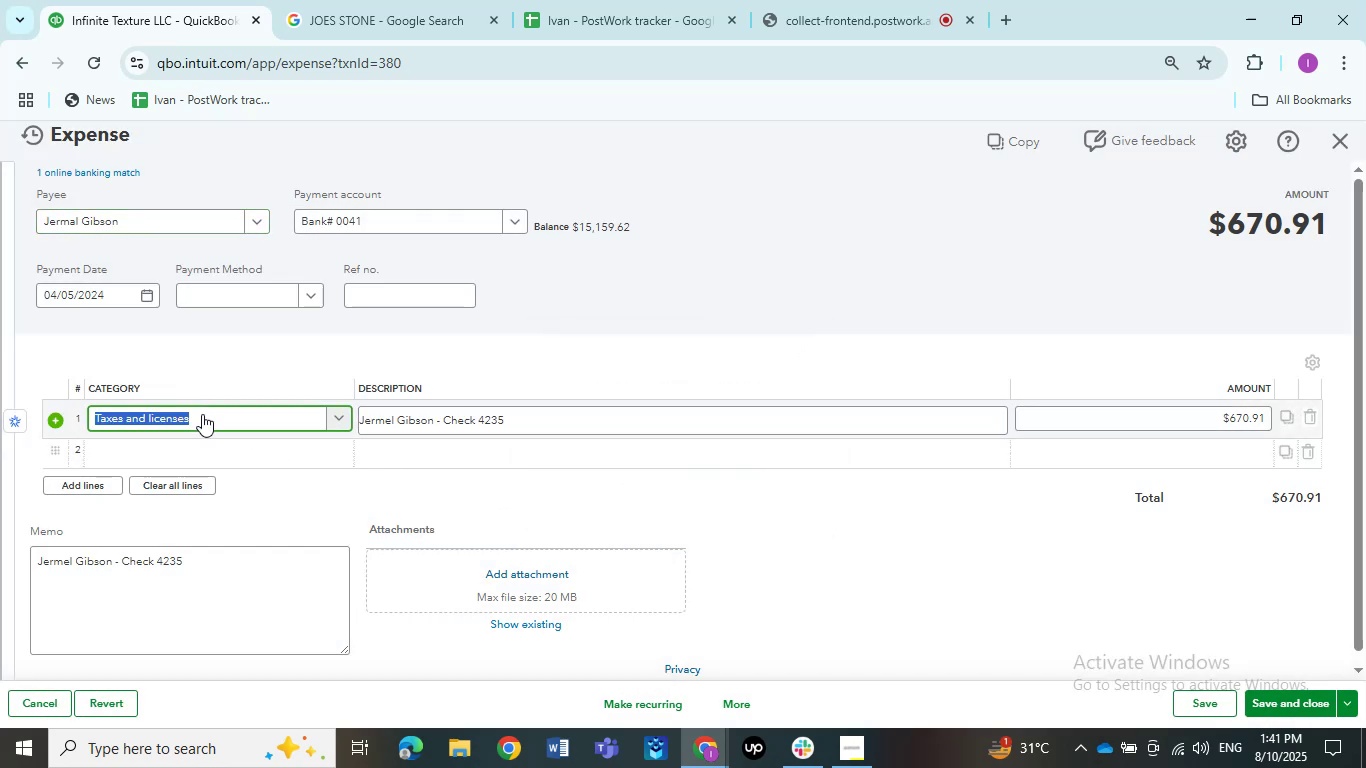 
type(ask)
 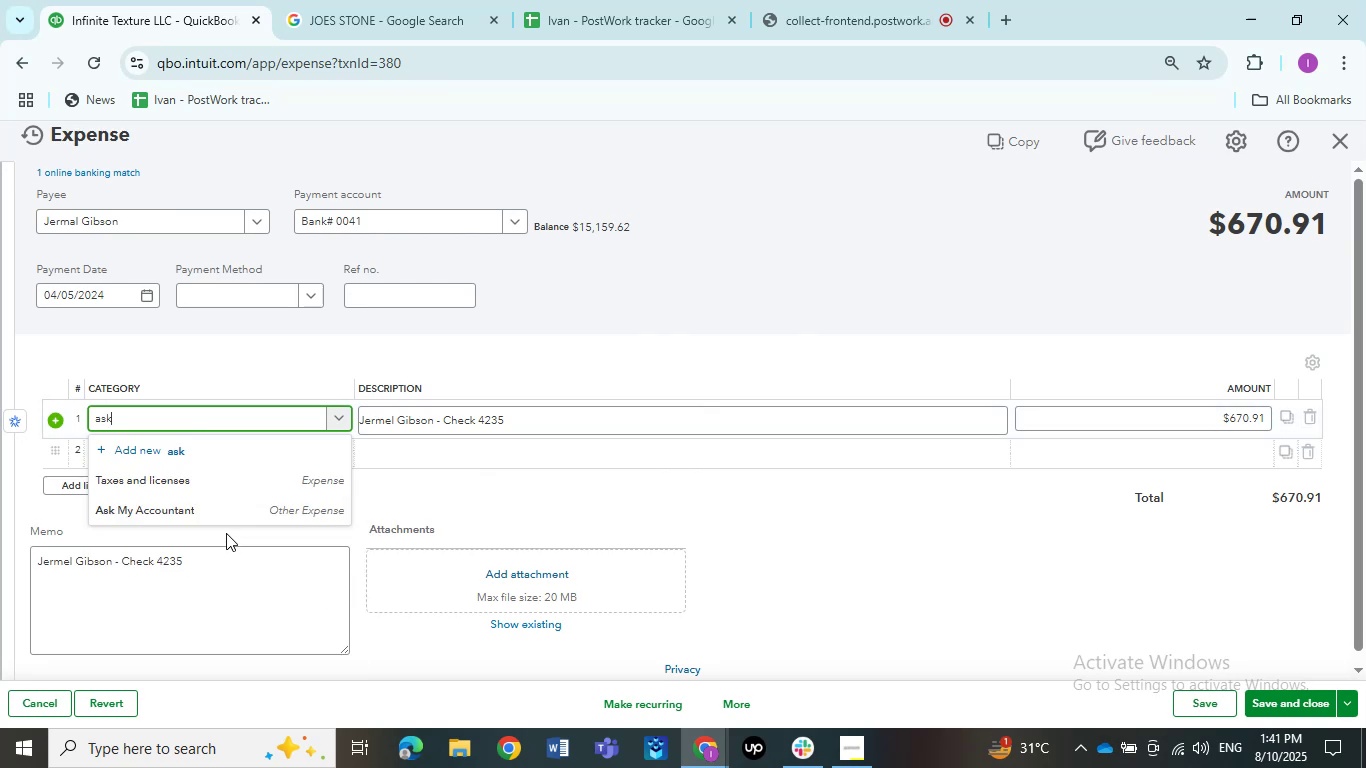 
left_click([229, 520])
 